 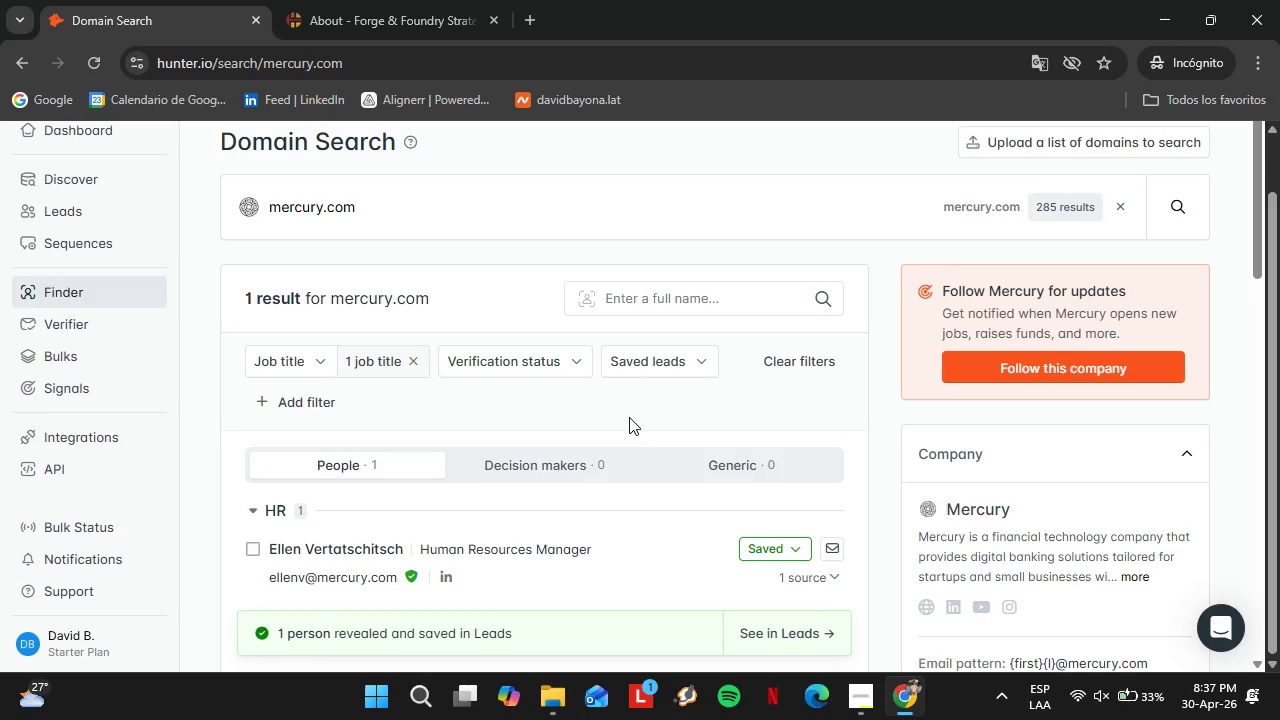 
left_click([60, 212])
 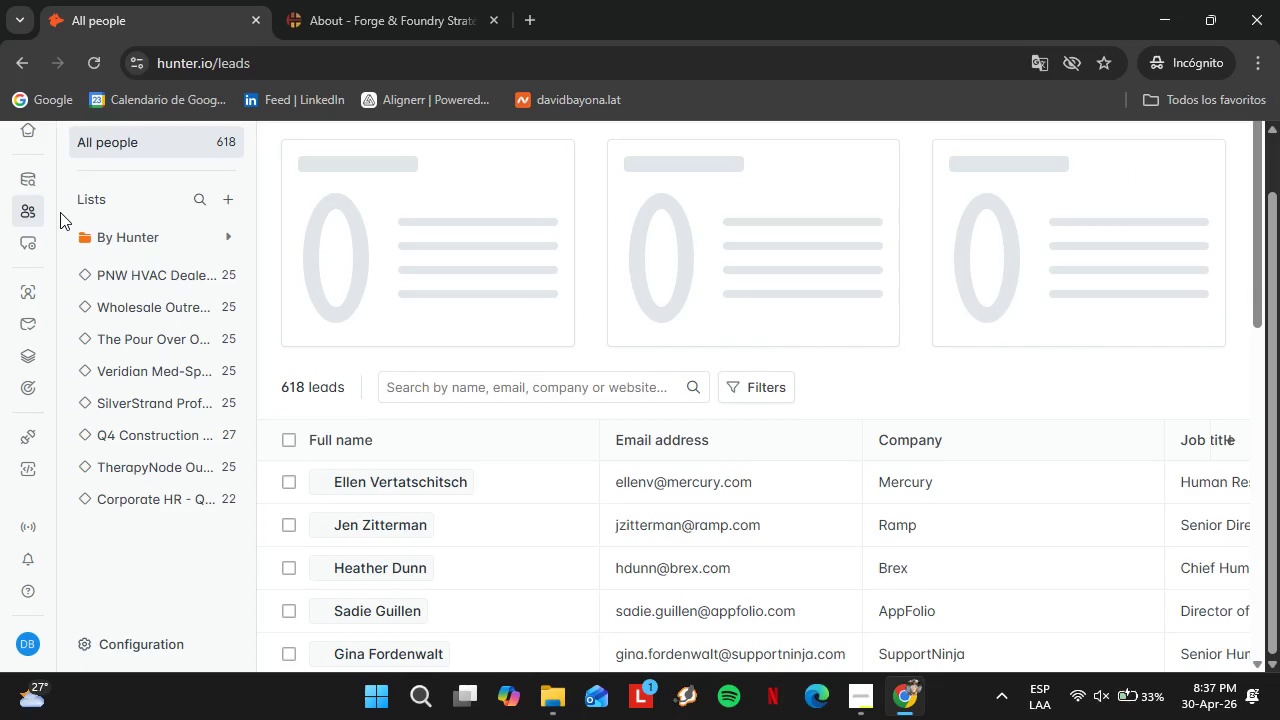 
wait(8.05)
 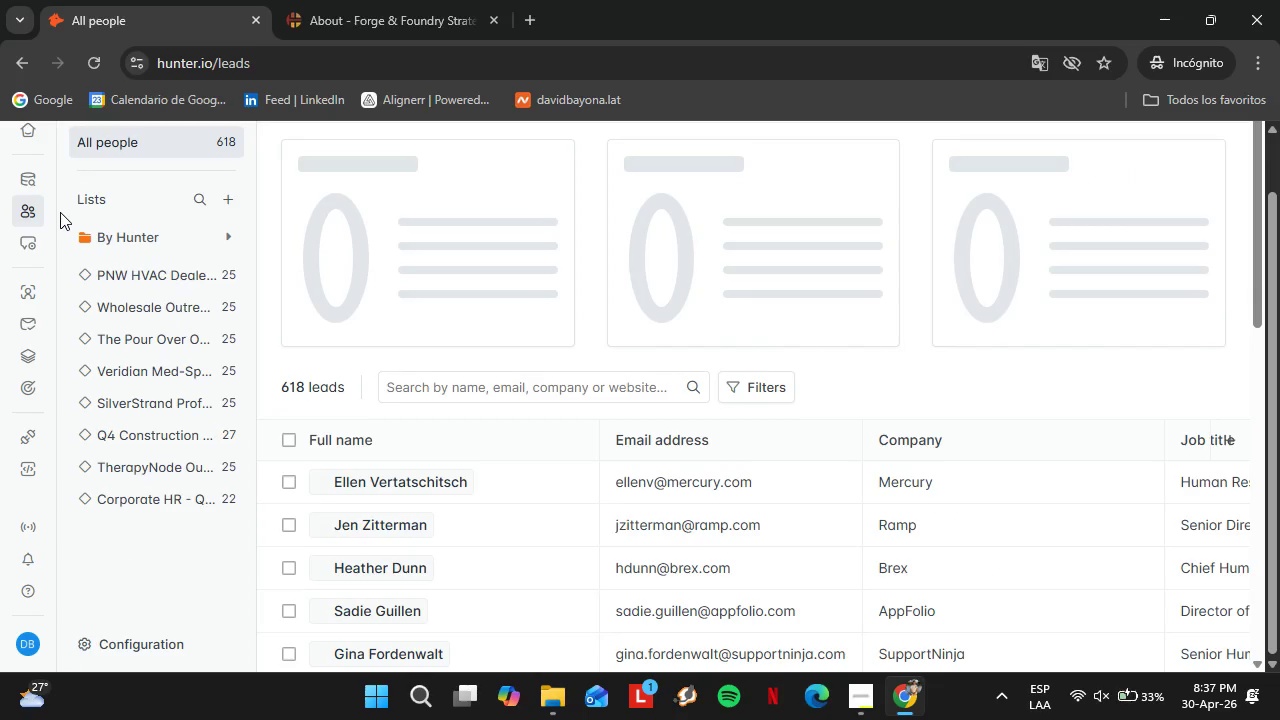 
left_click([195, 501])
 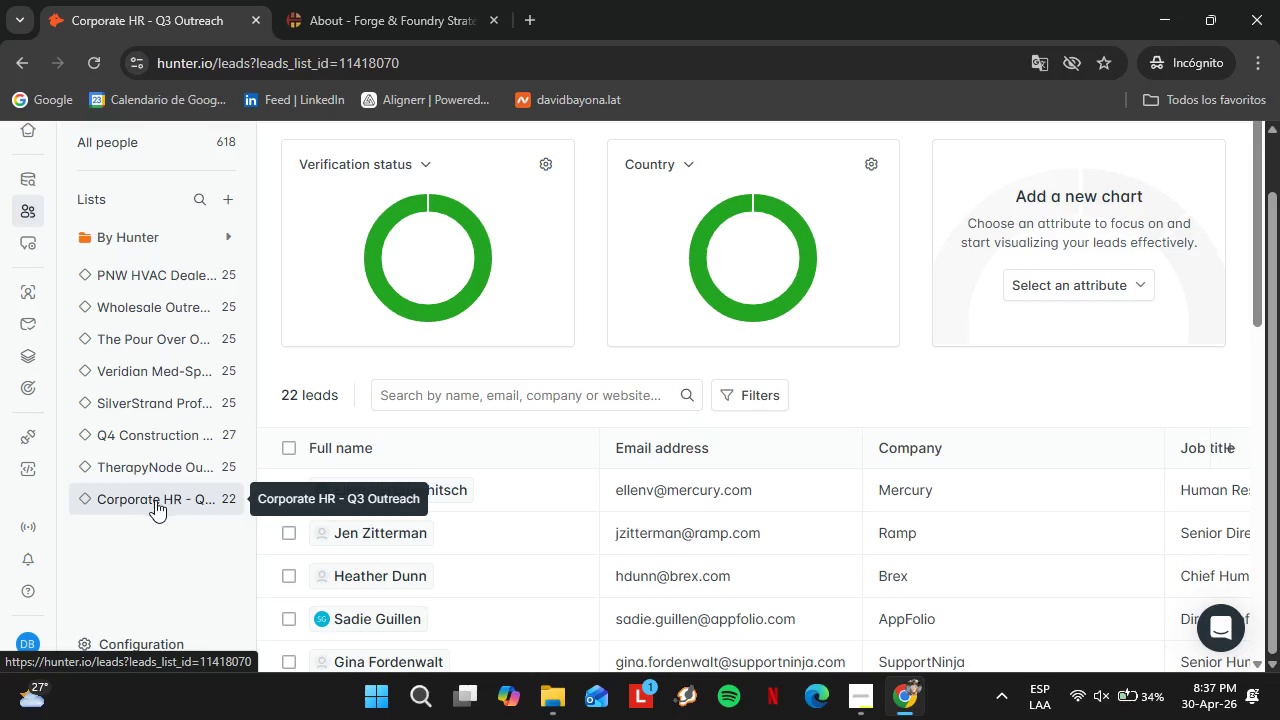 
wait(44.15)
 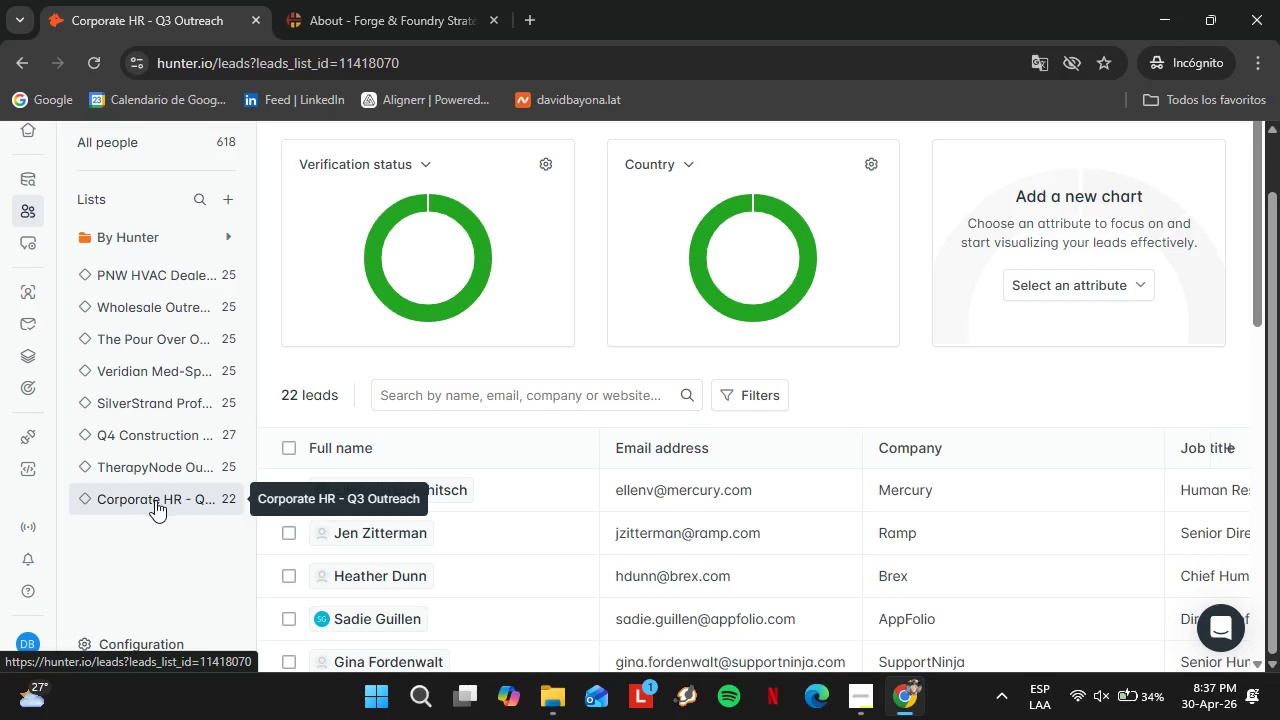 
mouse_move([227, 360])
 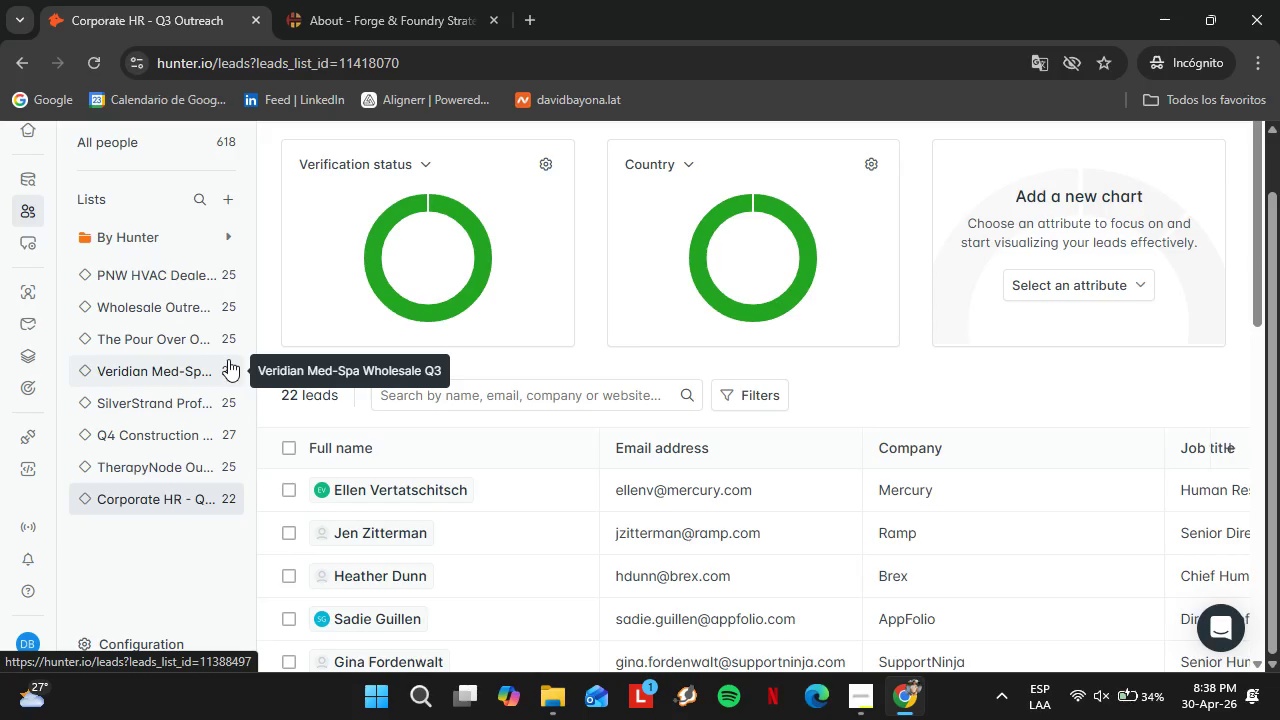 
wait(7.06)
 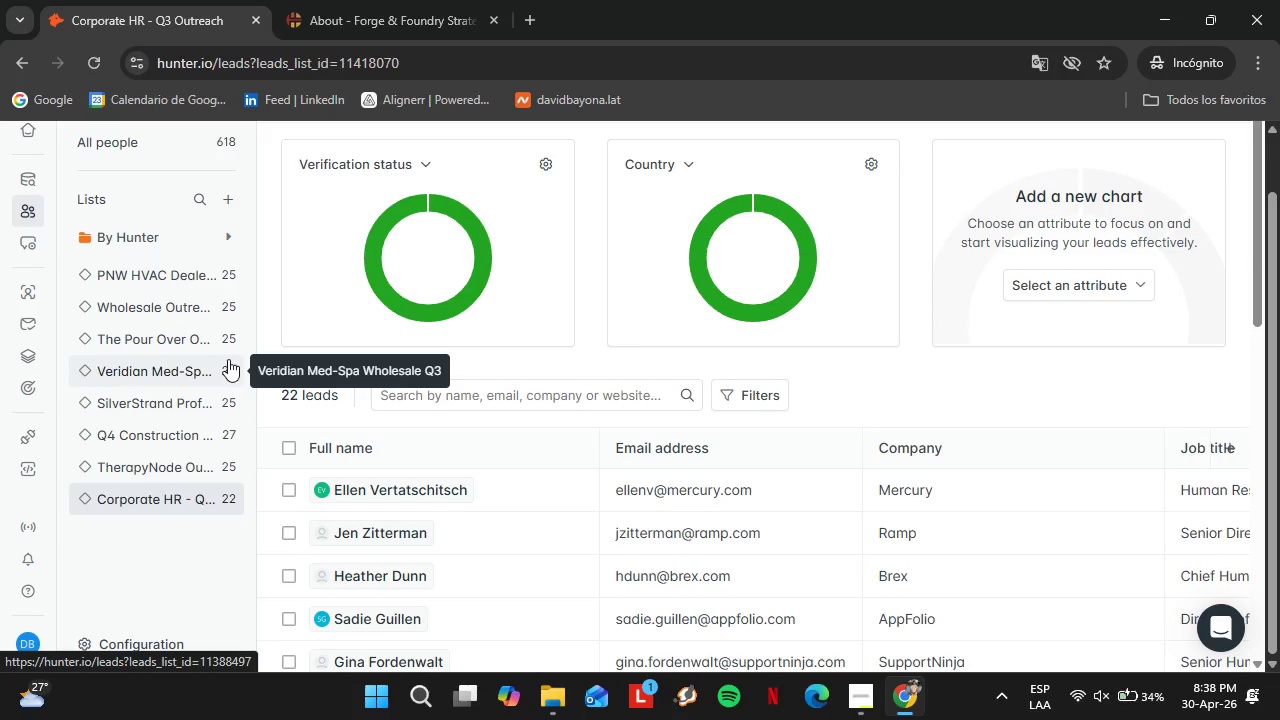 
scroll: coordinate [749, 443], scroll_direction: down, amount: 8.0
 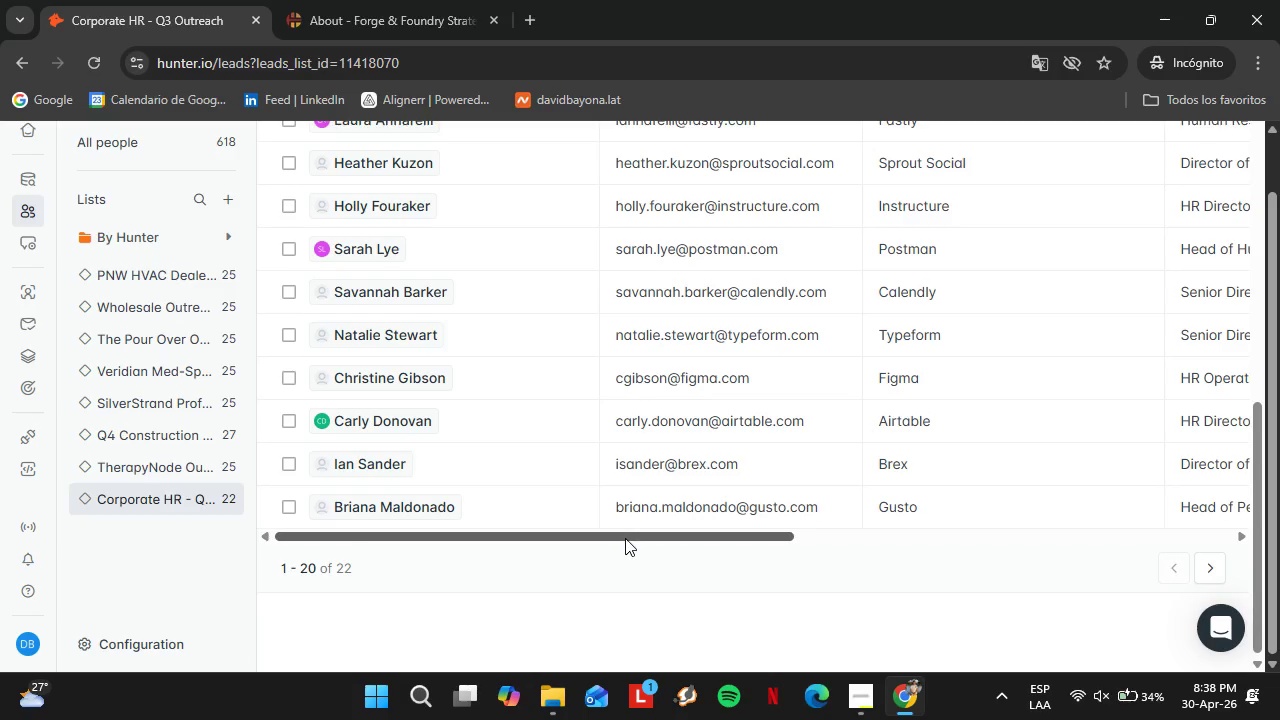 
wait(30.73)
 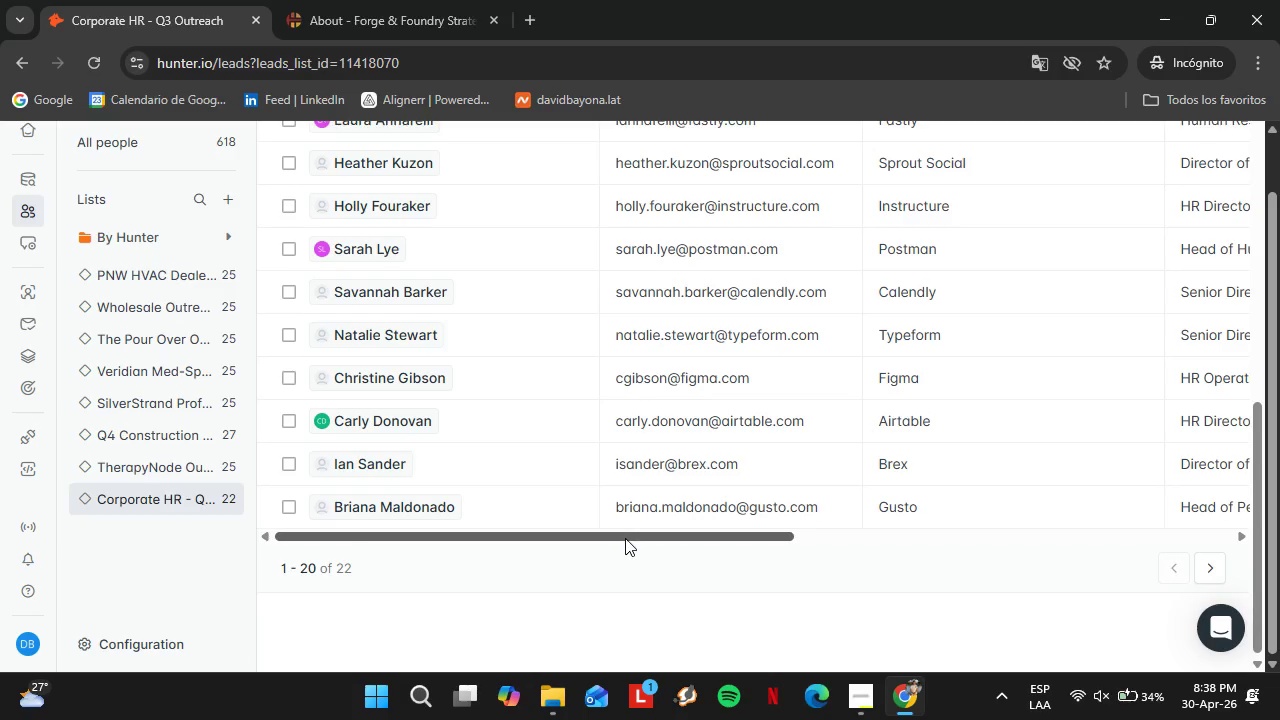 
left_click_drag(start_coordinate=[513, 539], to_coordinate=[1029, 536])
 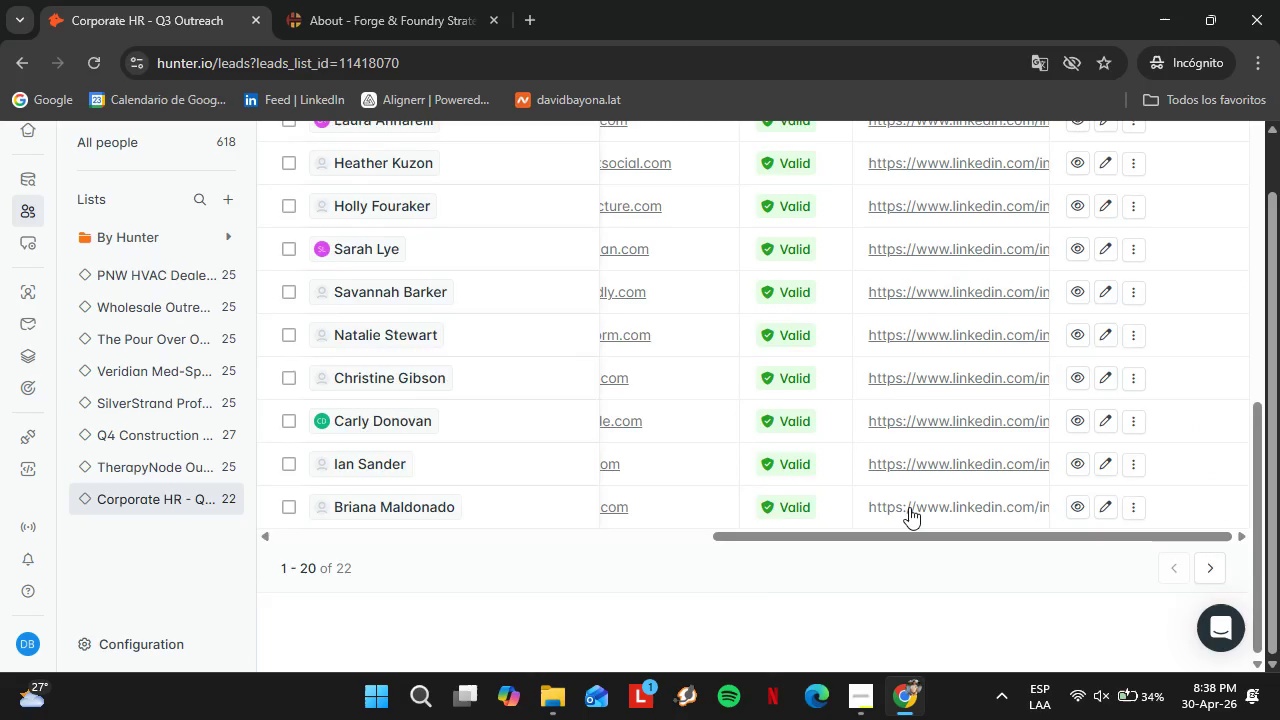 
scroll: coordinate [893, 507], scroll_direction: up, amount: 4.0
 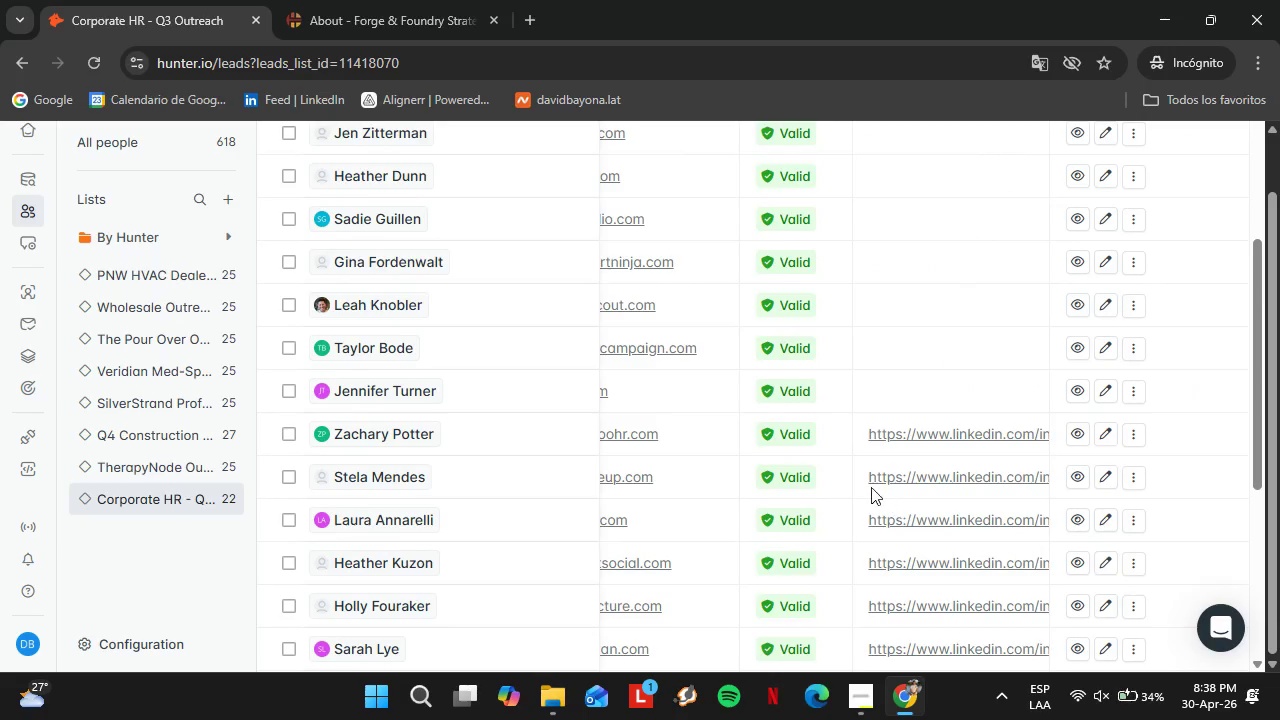 
scroll: coordinate [755, 475], scroll_direction: none, amount: 0.0
 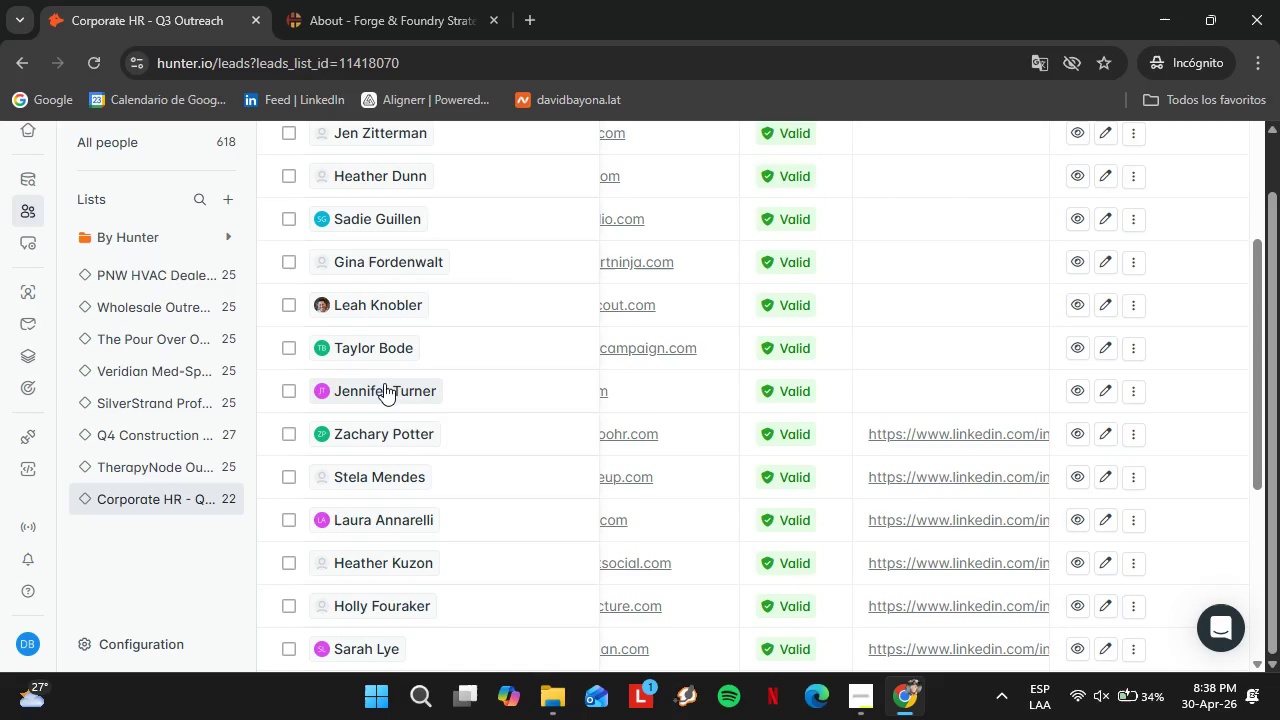 
left_click([384, 383])
 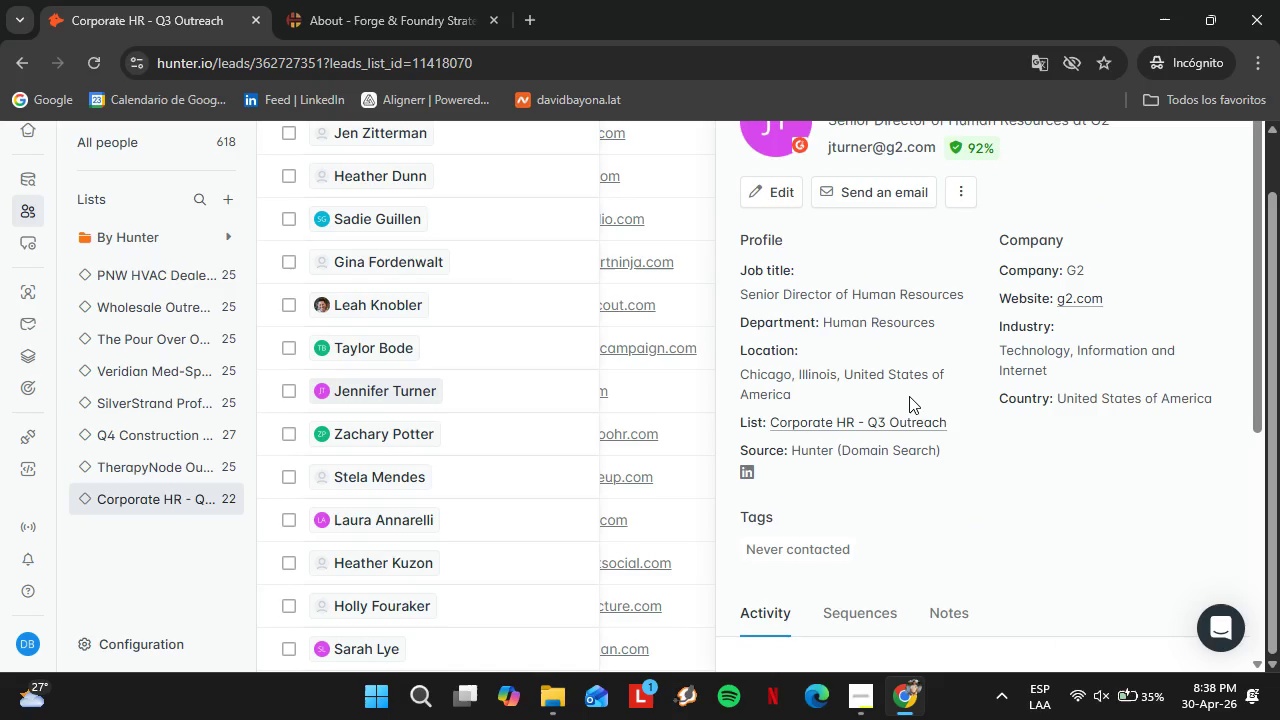 
wait(14.42)
 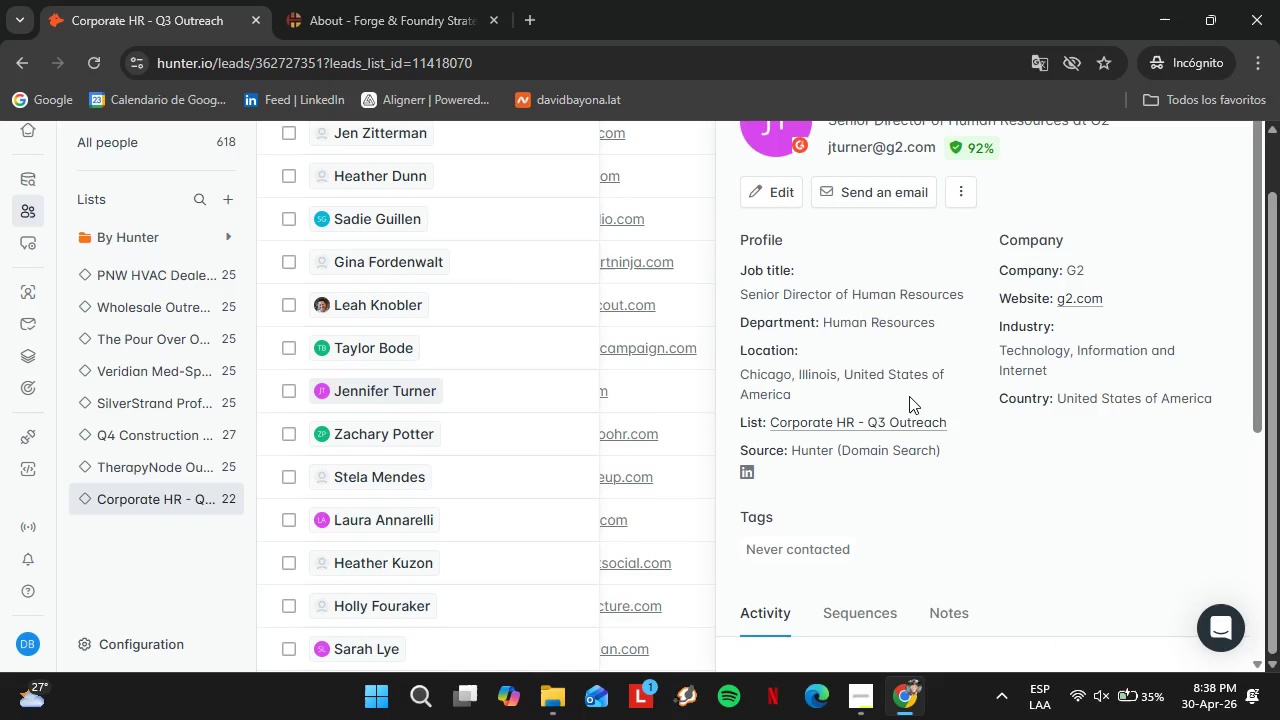 
scroll: coordinate [920, 345], scroll_direction: up, amount: 1.0
 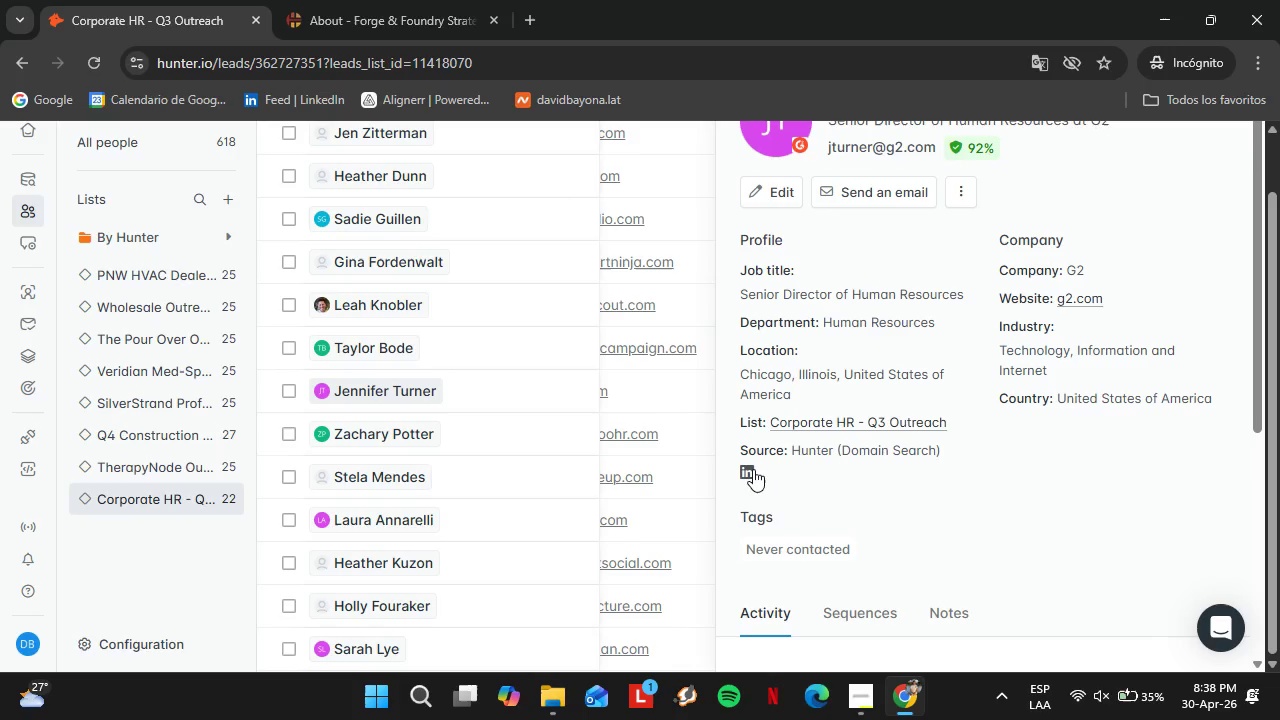 
right_click([753, 469])
 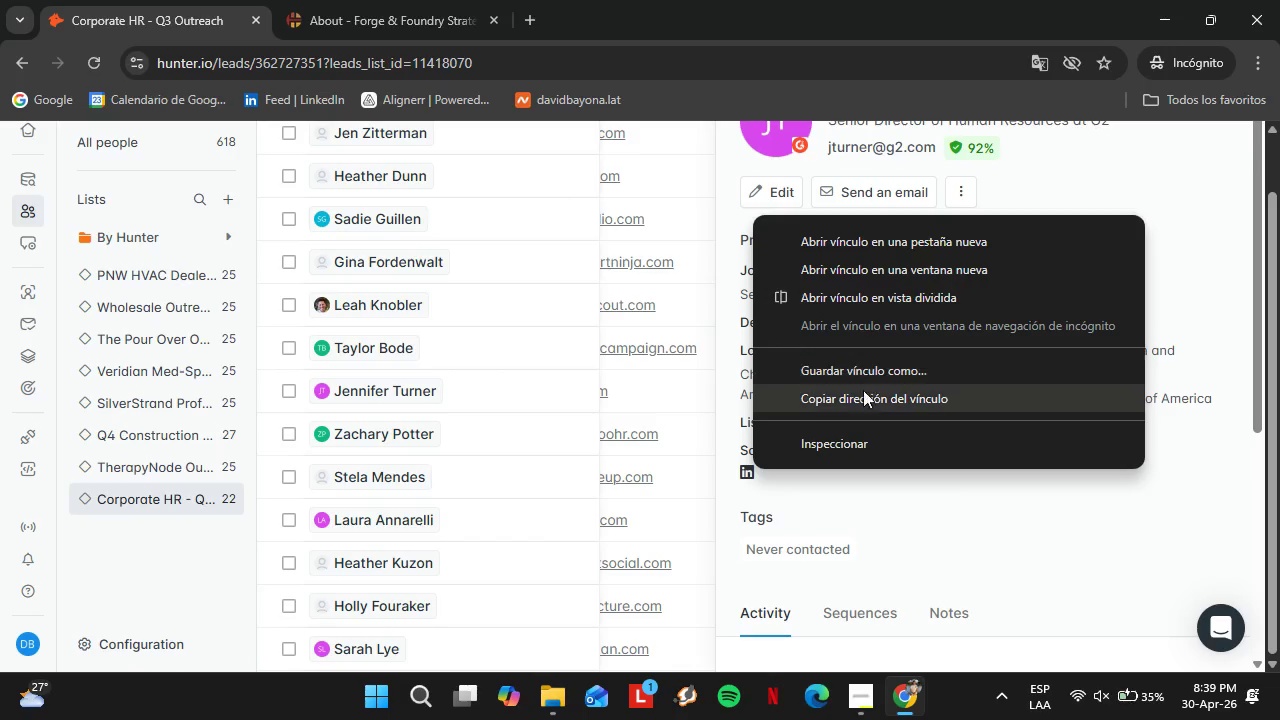 
left_click([862, 393])
 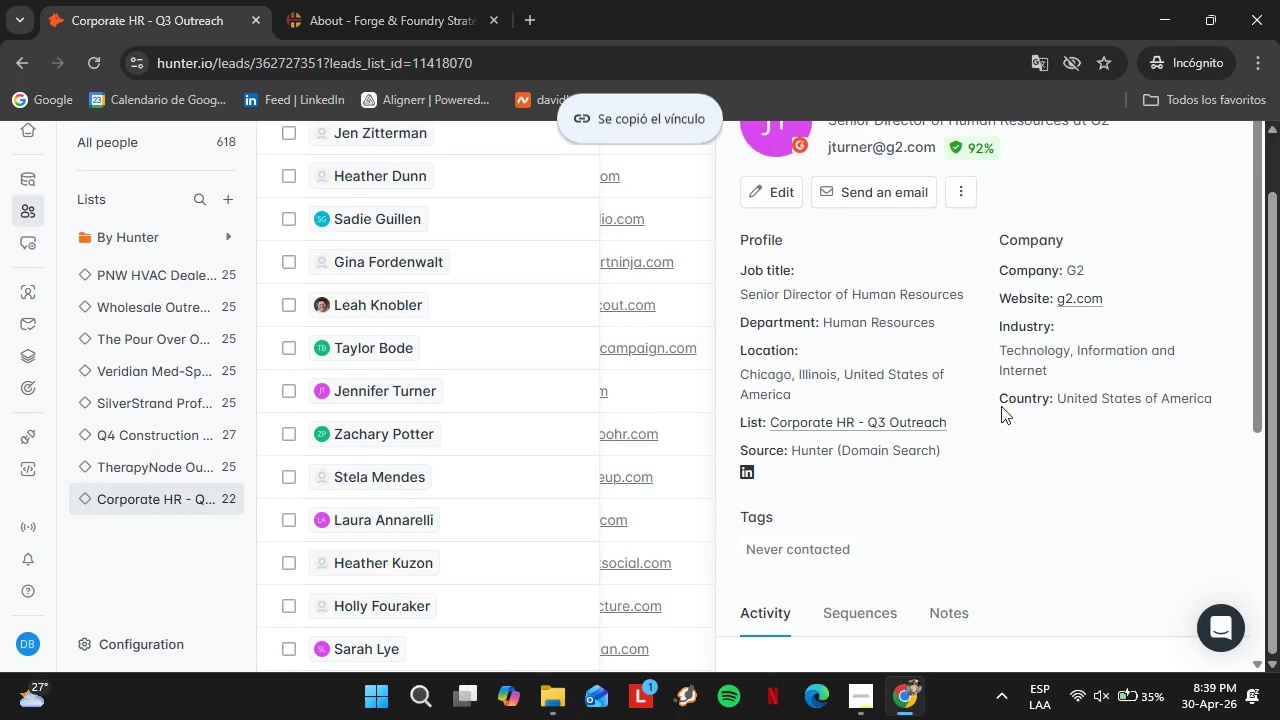 
scroll: coordinate [1013, 406], scroll_direction: up, amount: 3.0
 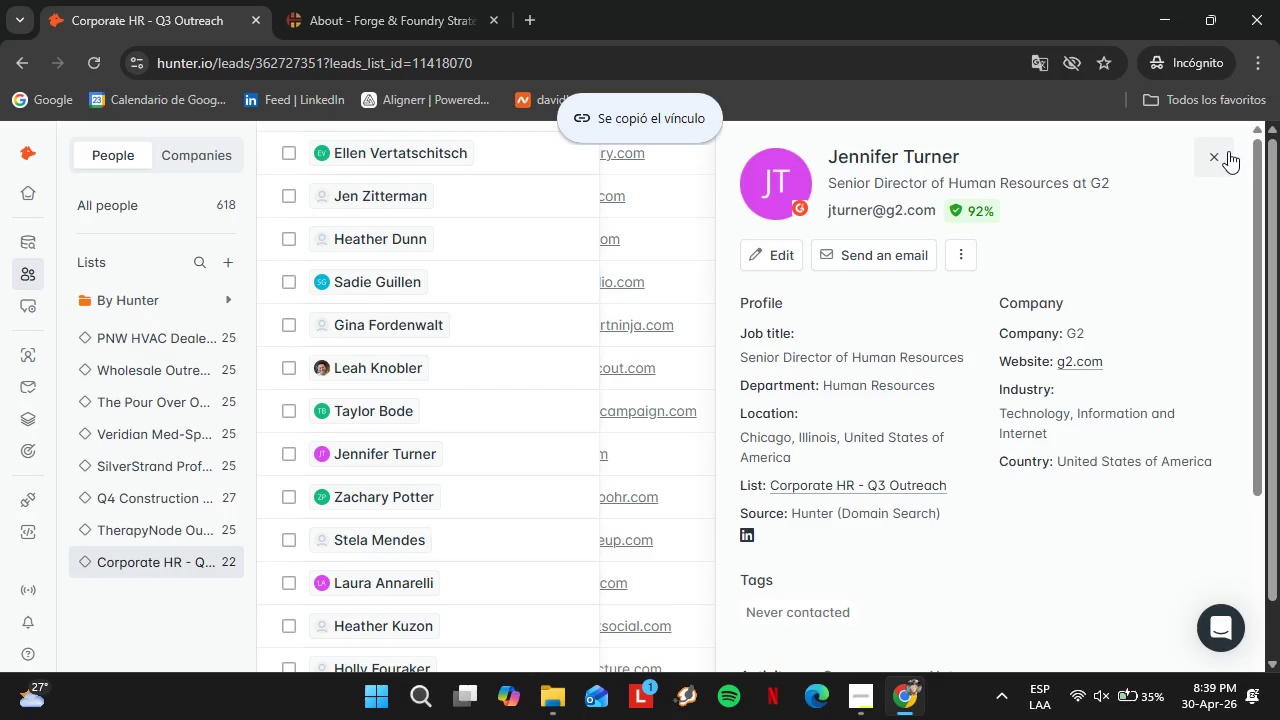 
left_click([1221, 155])
 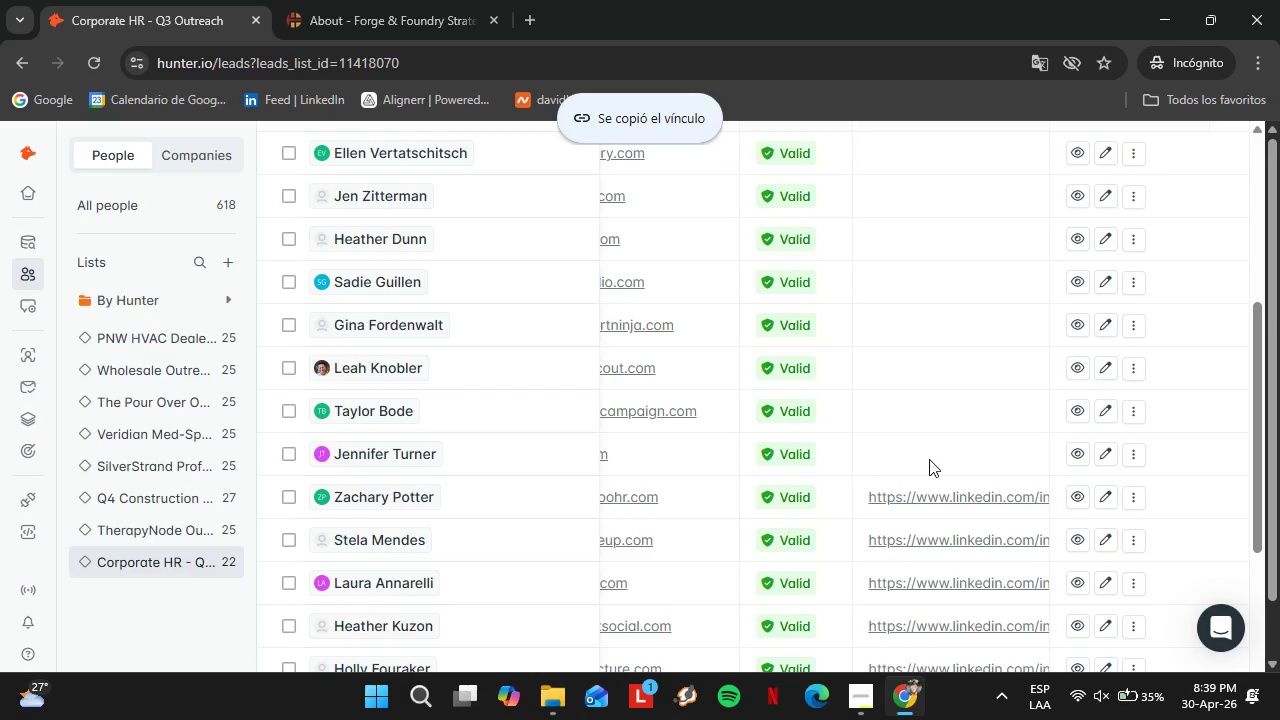 
double_click([929, 459])
 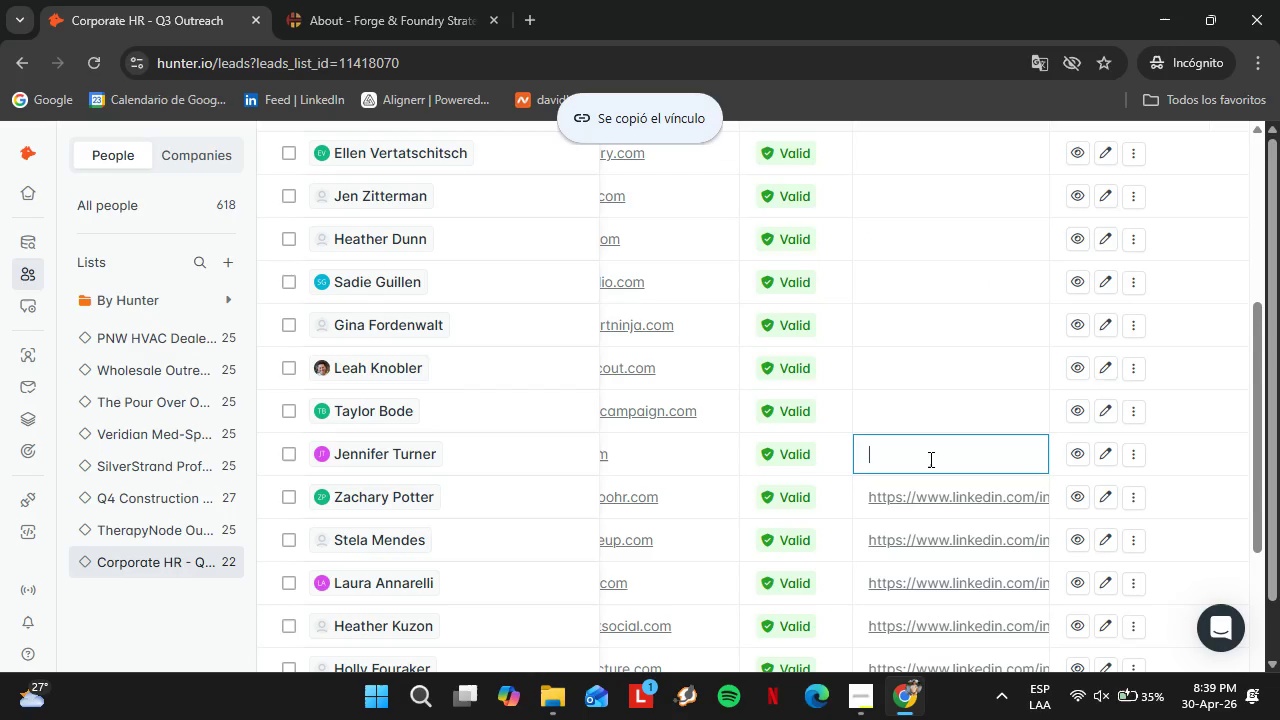 
triple_click([929, 459])
 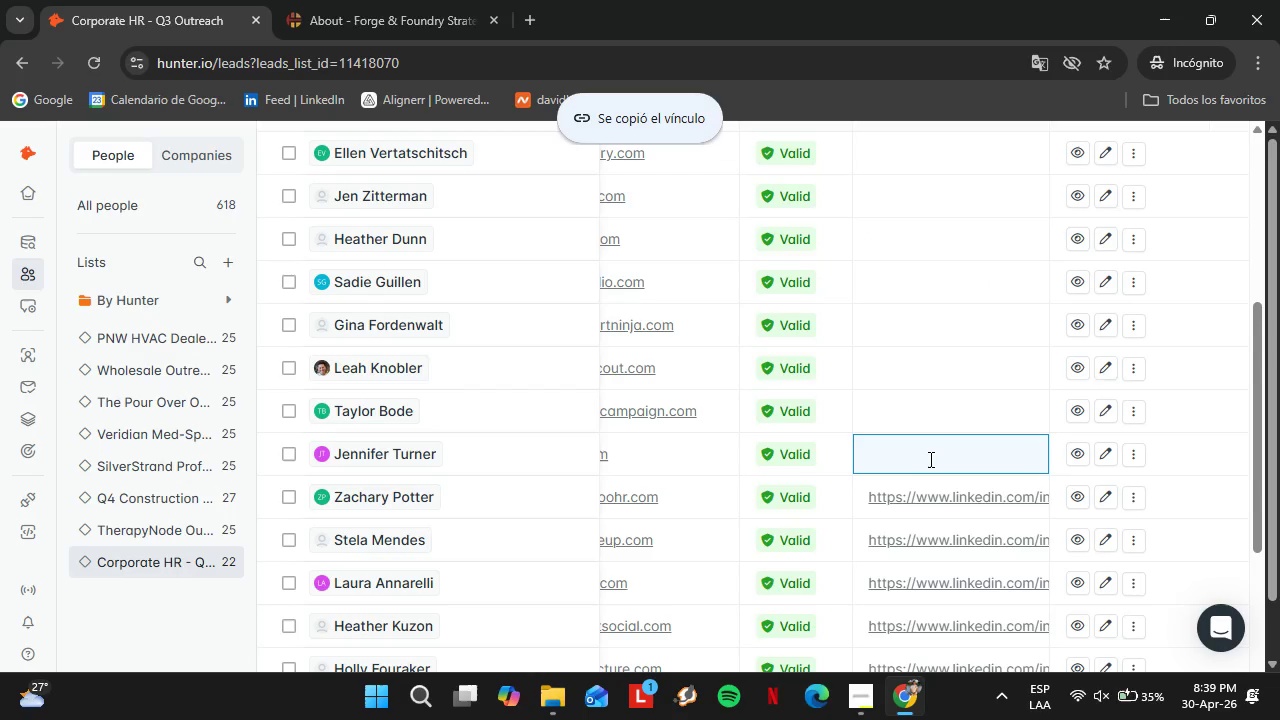 
key(Control+V)
 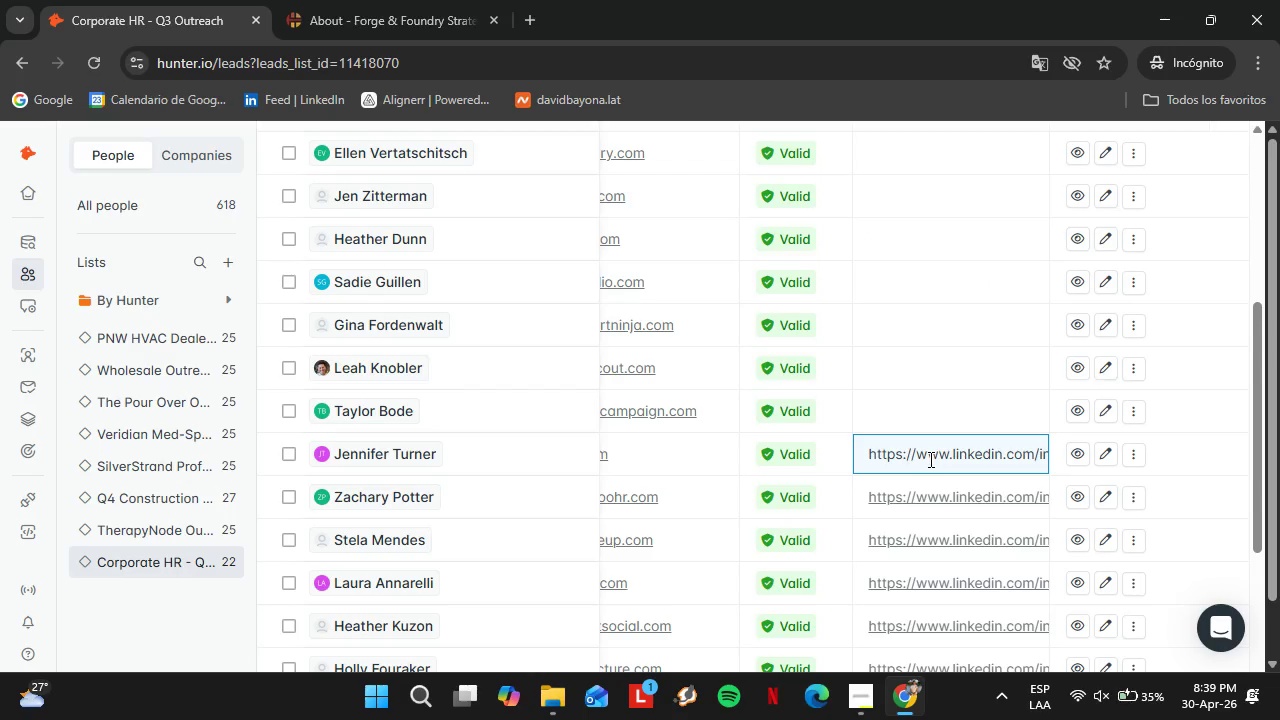 
key(Enter)
 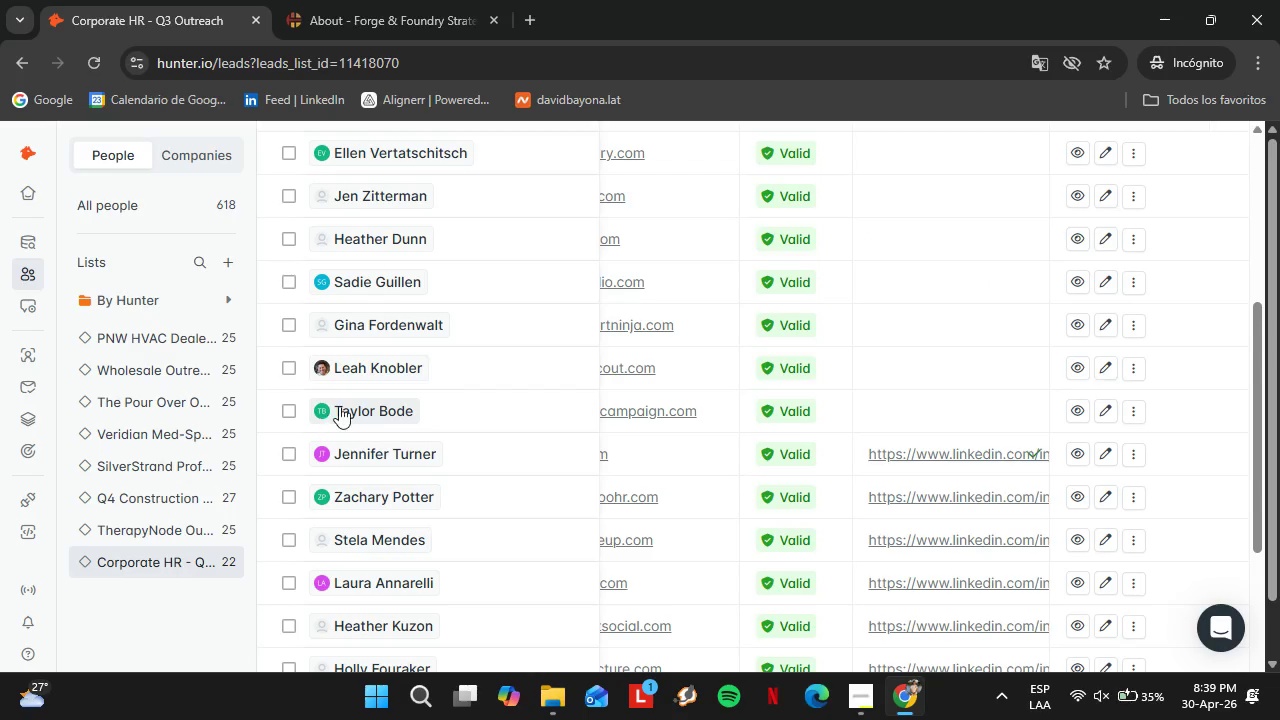 
left_click([344, 406])
 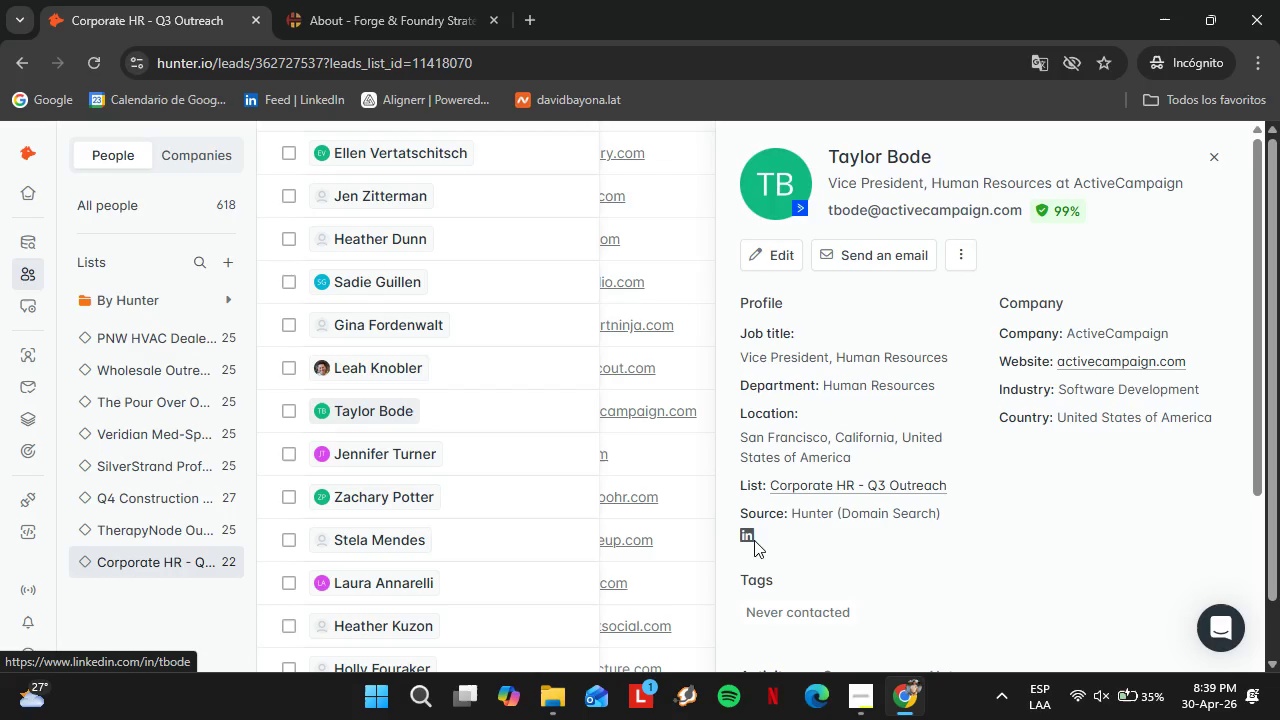 
wait(24.48)
 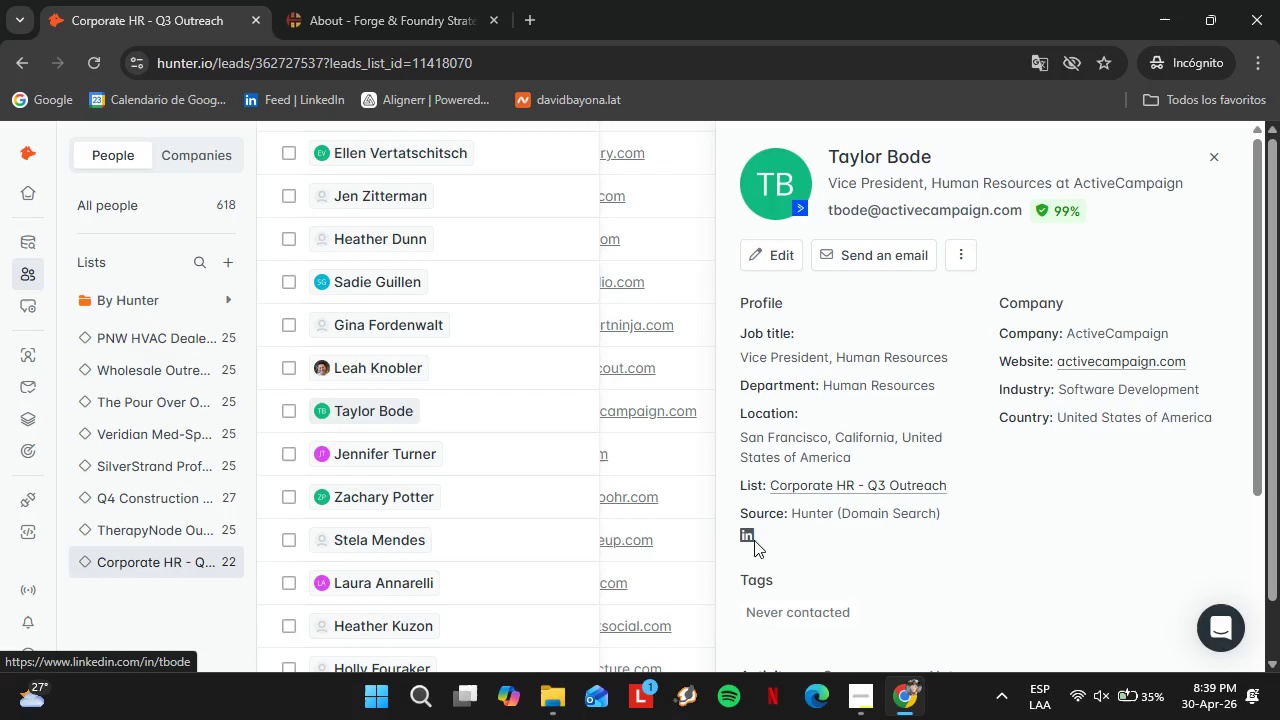 
left_click([868, 465])
 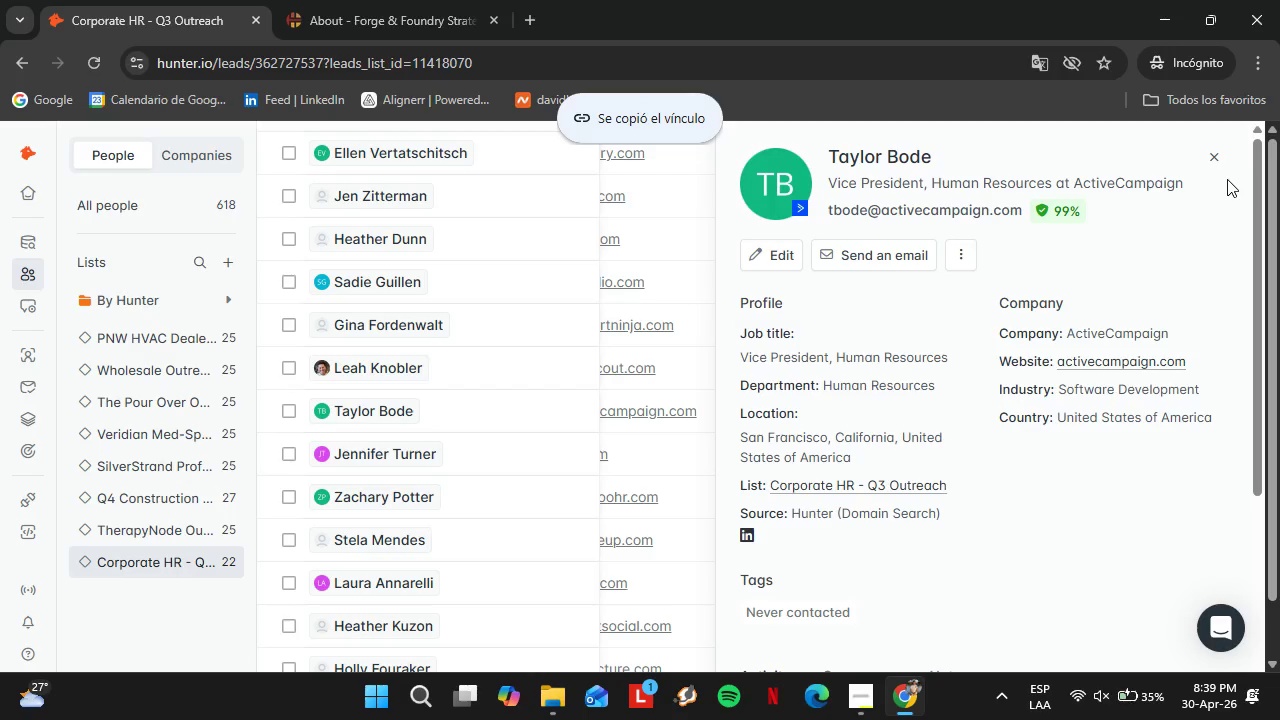 
left_click([1217, 159])
 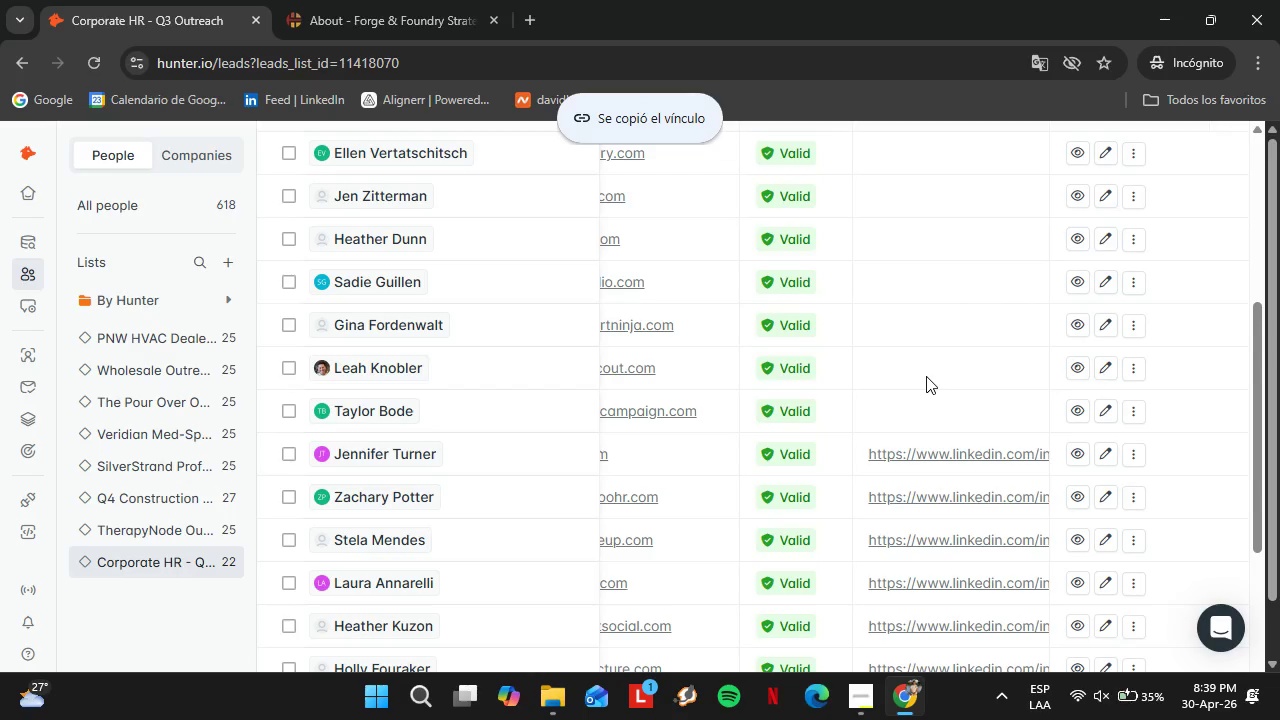 
double_click([914, 407])
 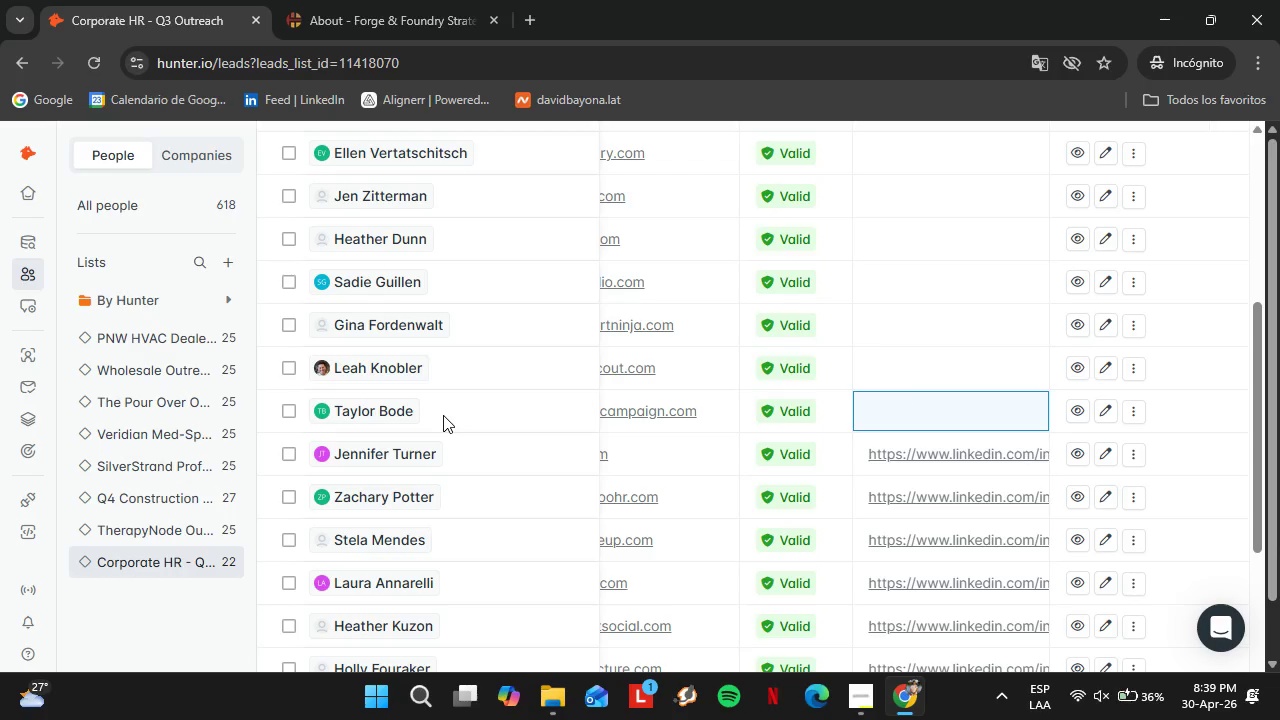 
wait(19.88)
 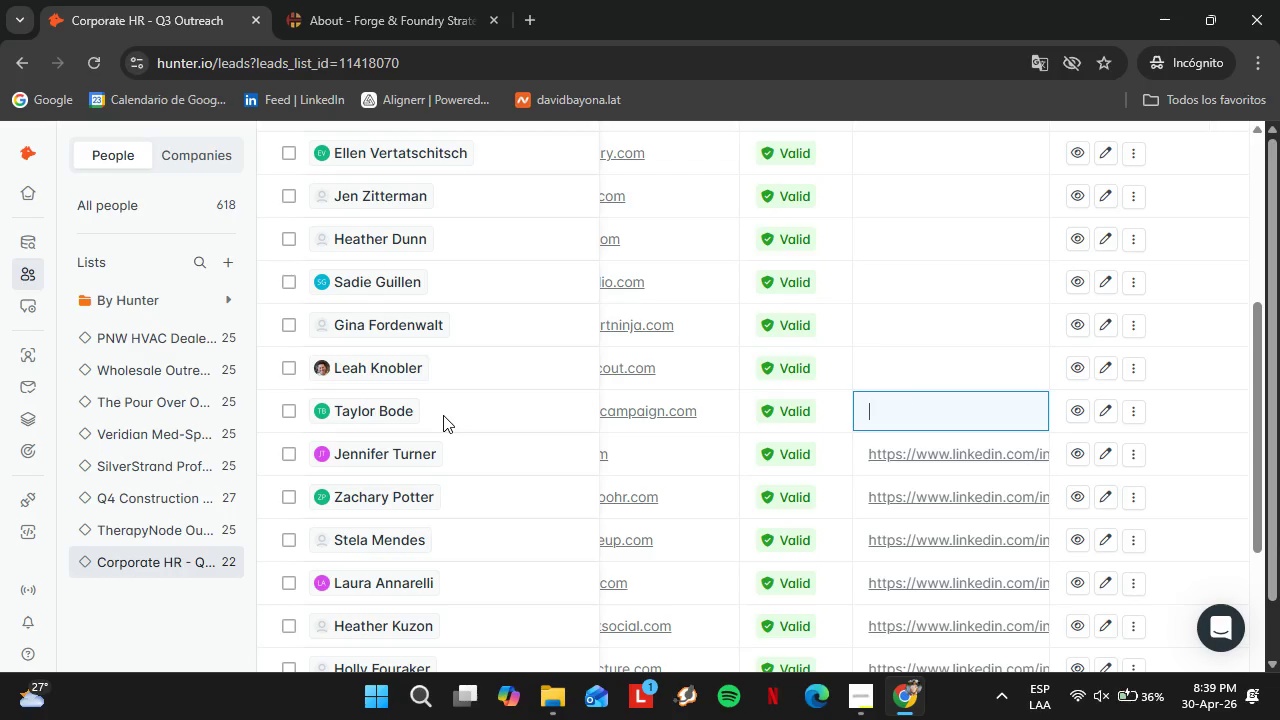 
key(Control+V)
 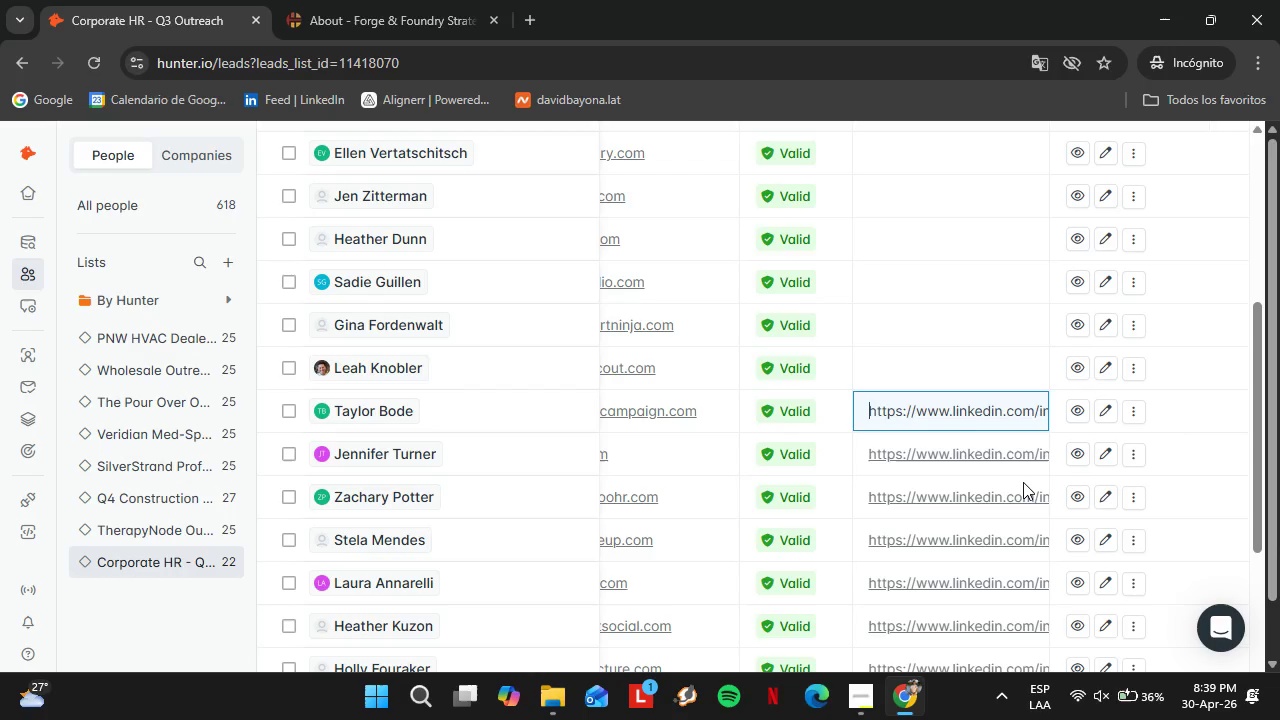 
key(Control+ControlLeft)
 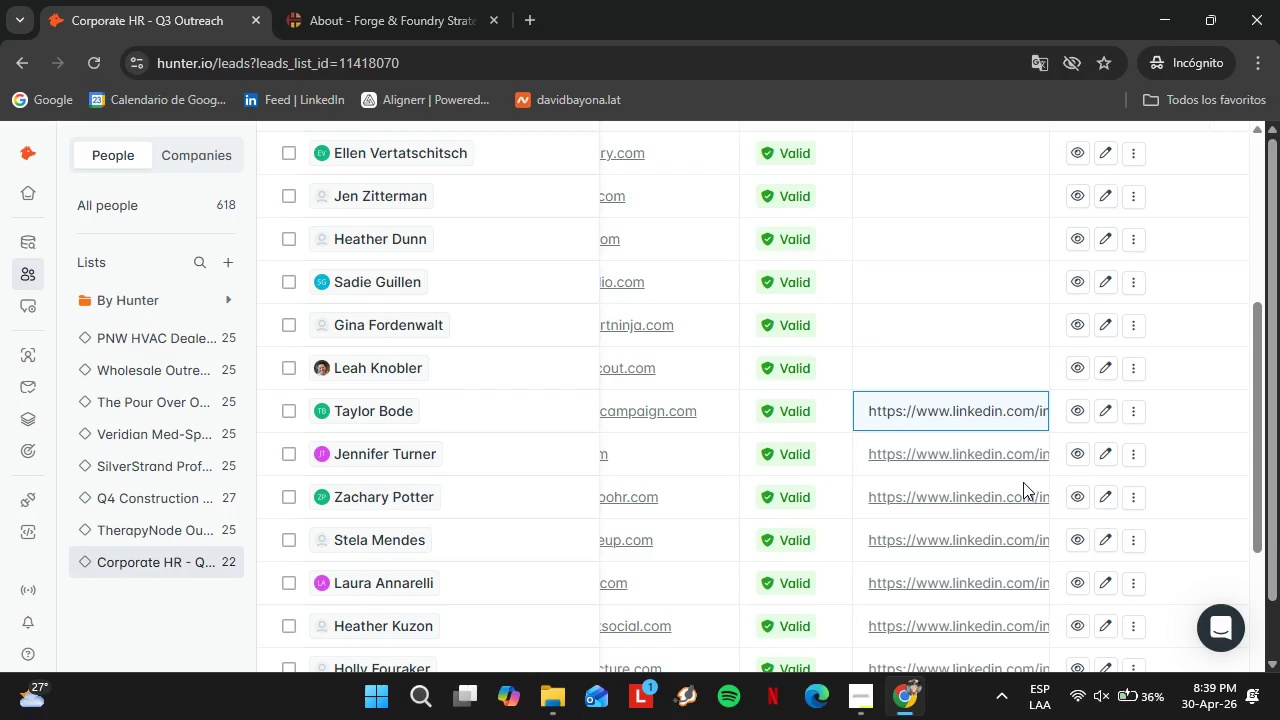 
key(Control+Z)
 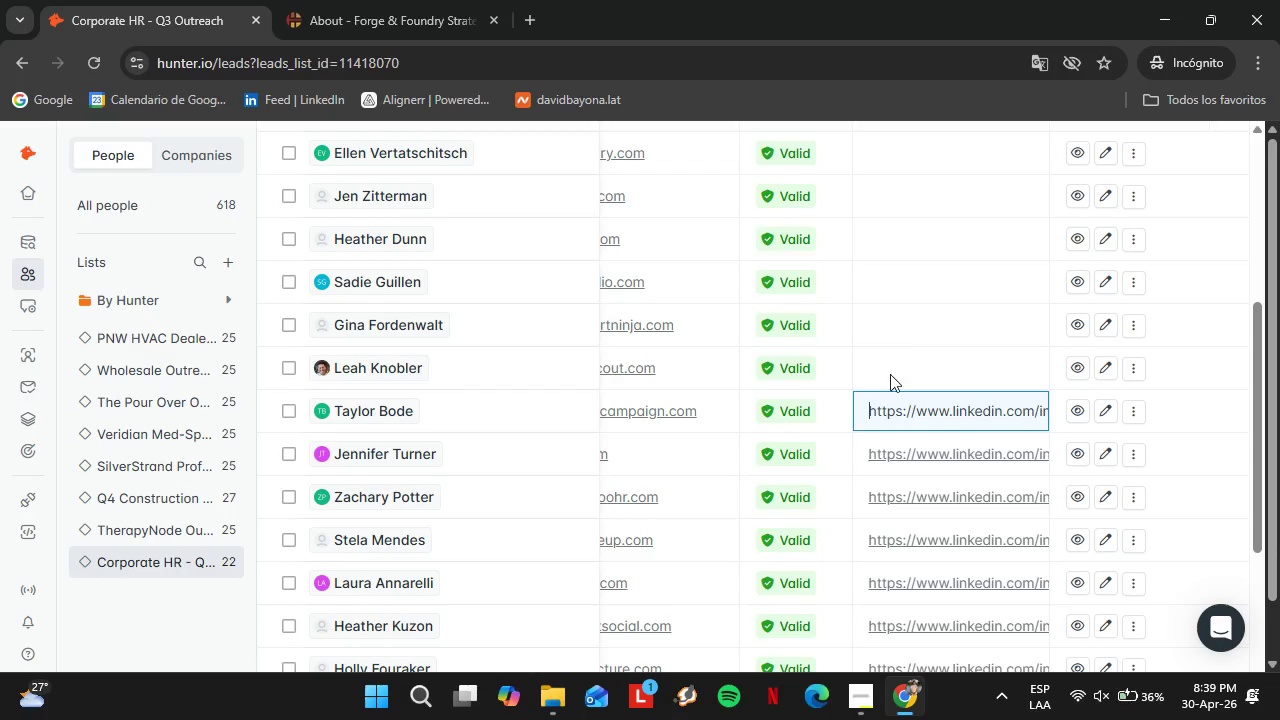 
left_click([918, 417])
 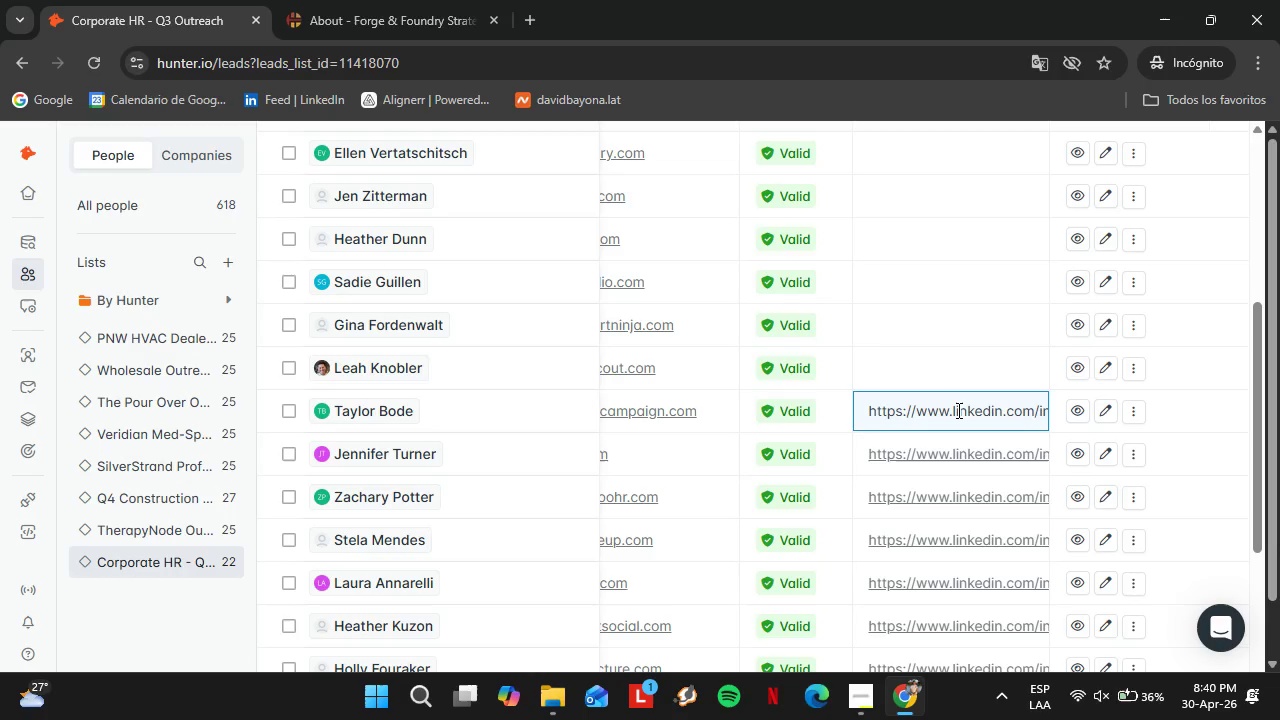 
hold_key(key=ArrowRight, duration=1.5)
 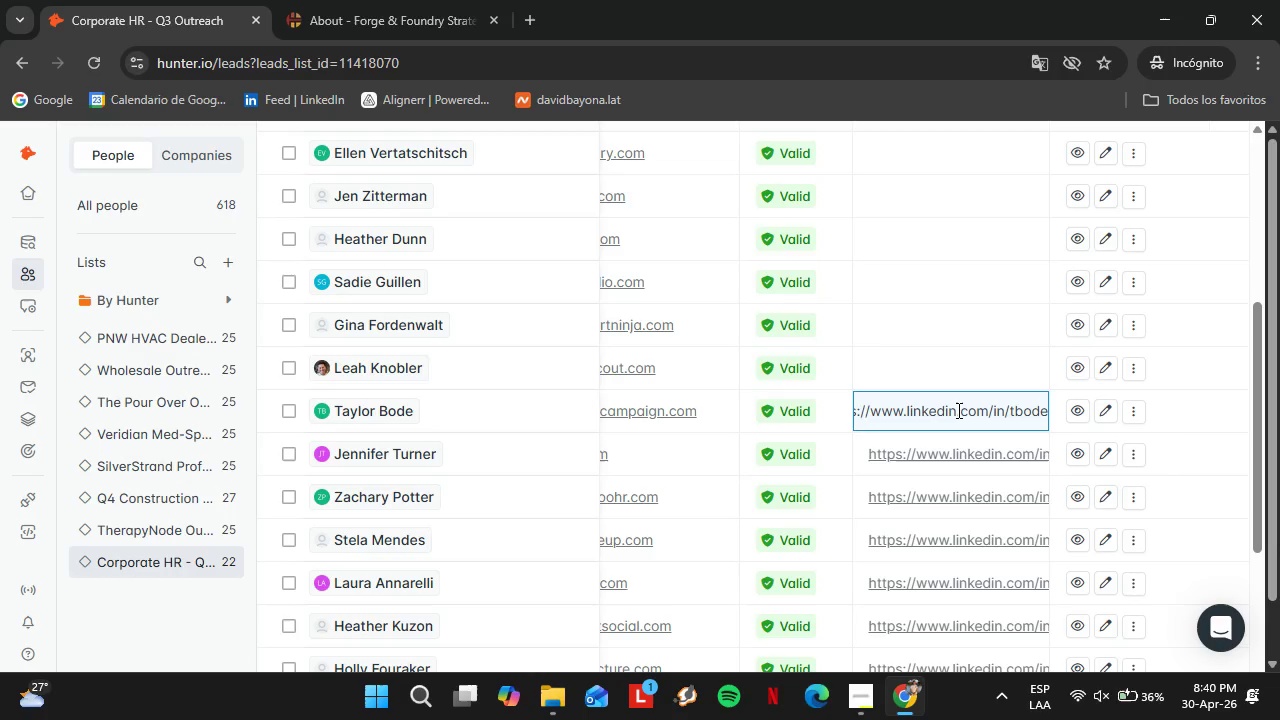 
hold_key(key=ArrowRight, duration=0.55)
 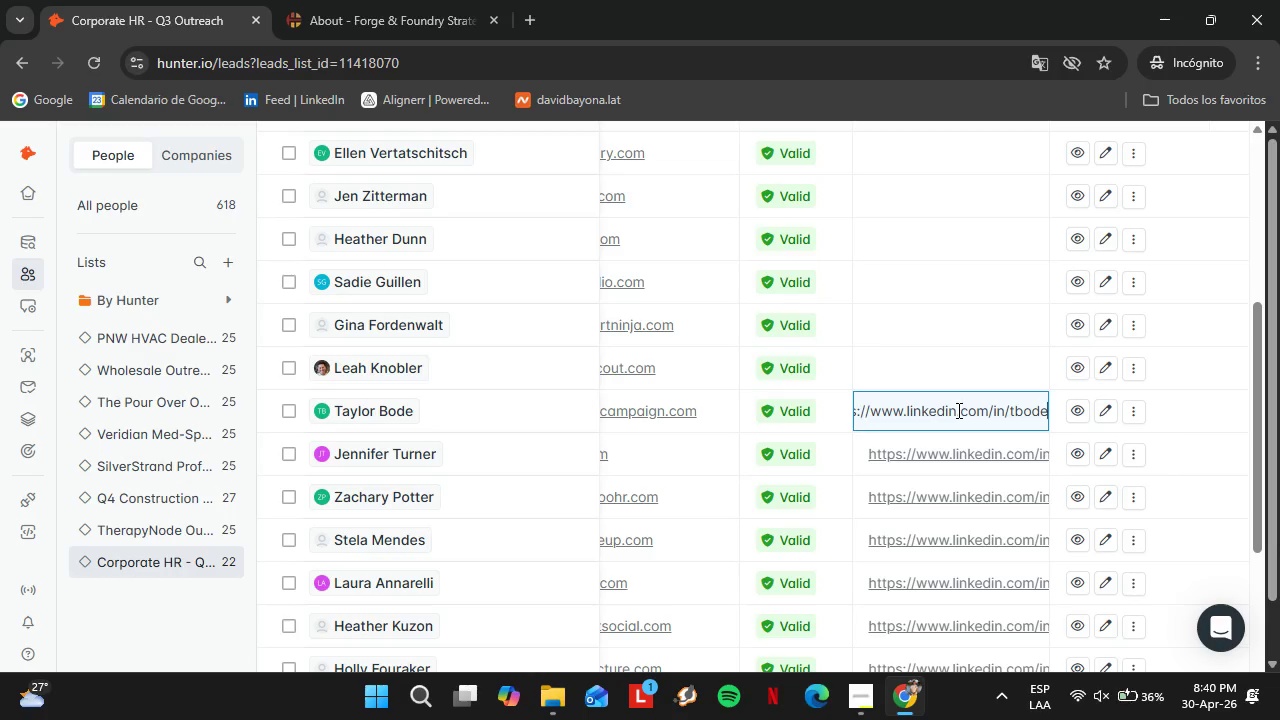 
key(ArrowRight)
 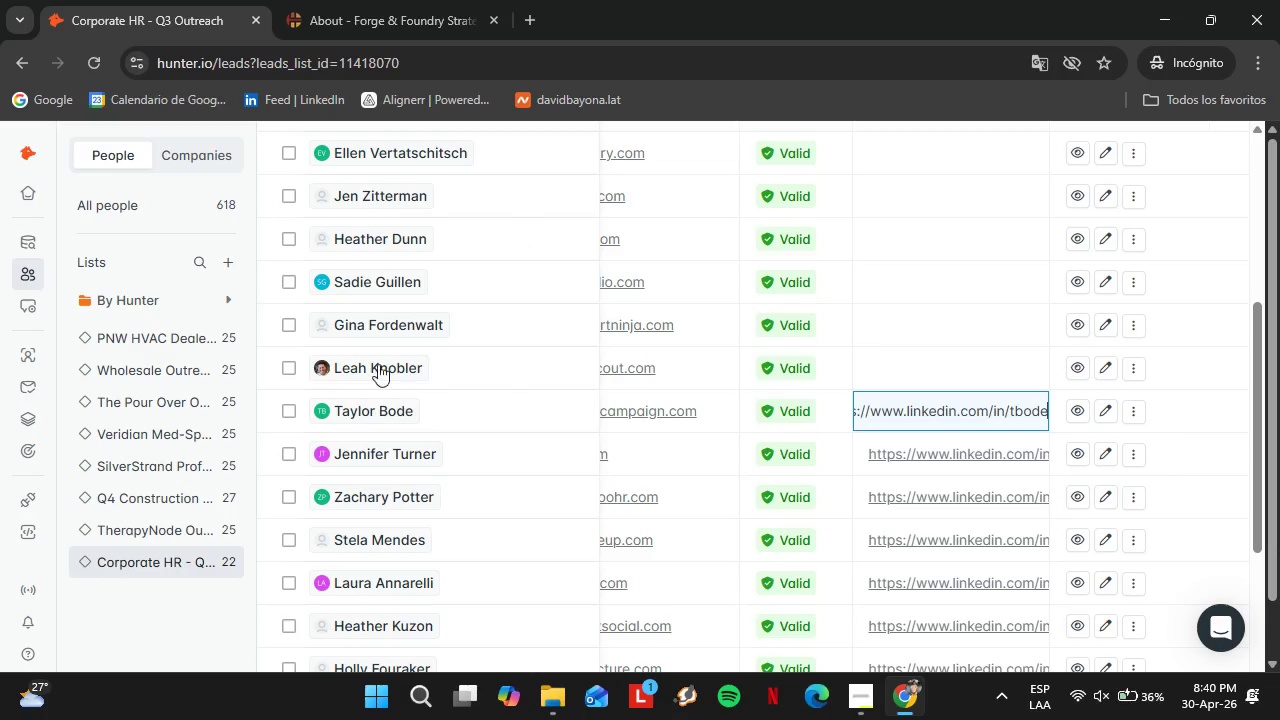 
left_click([376, 361])
 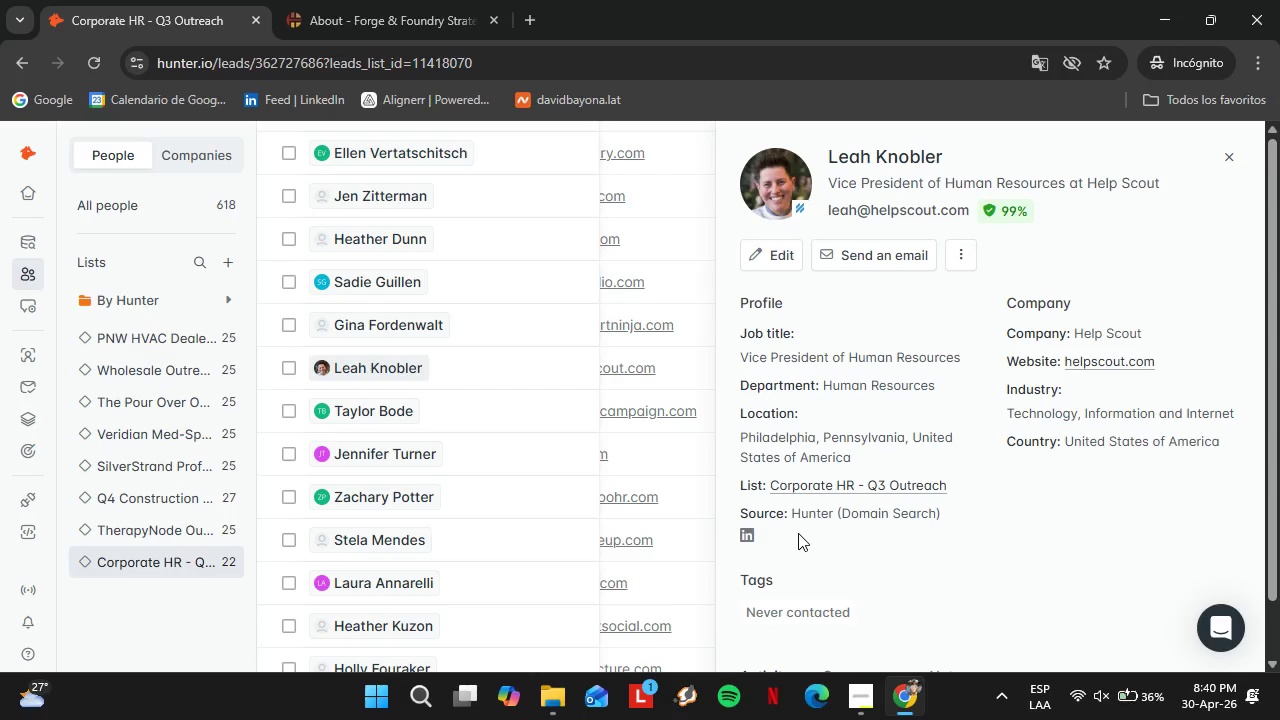 
right_click([742, 537])
 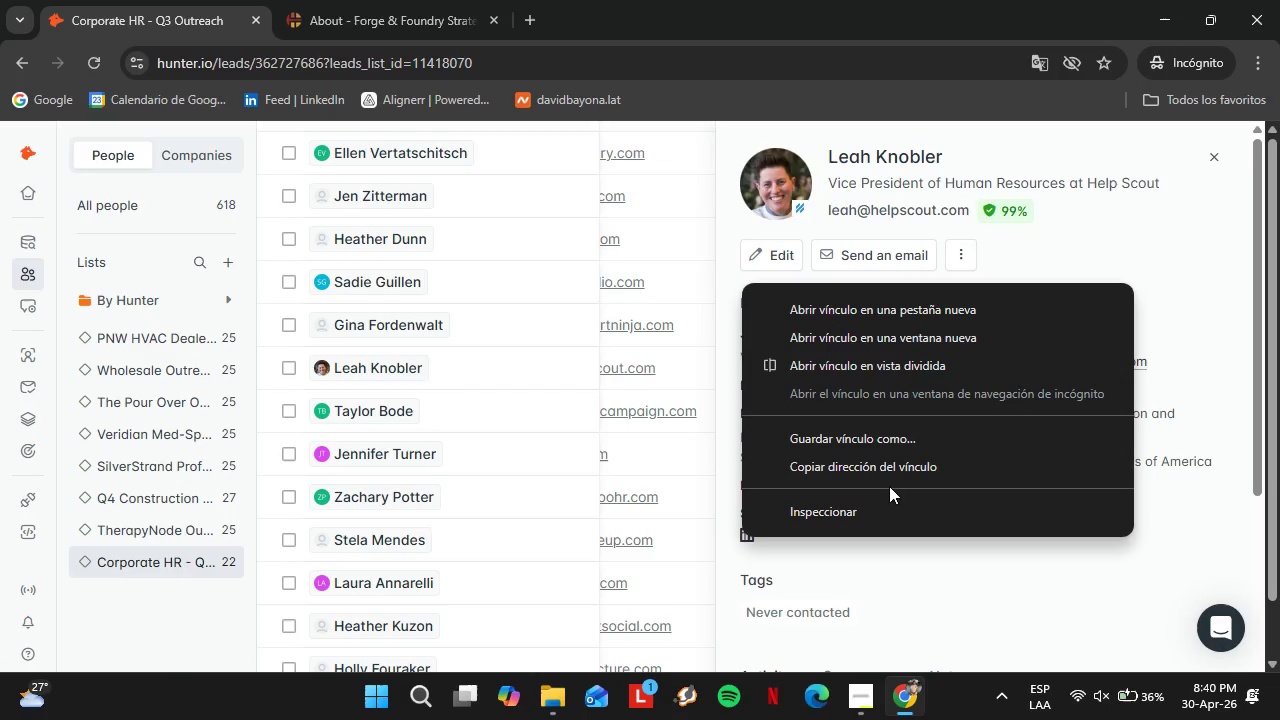 
left_click([867, 467])
 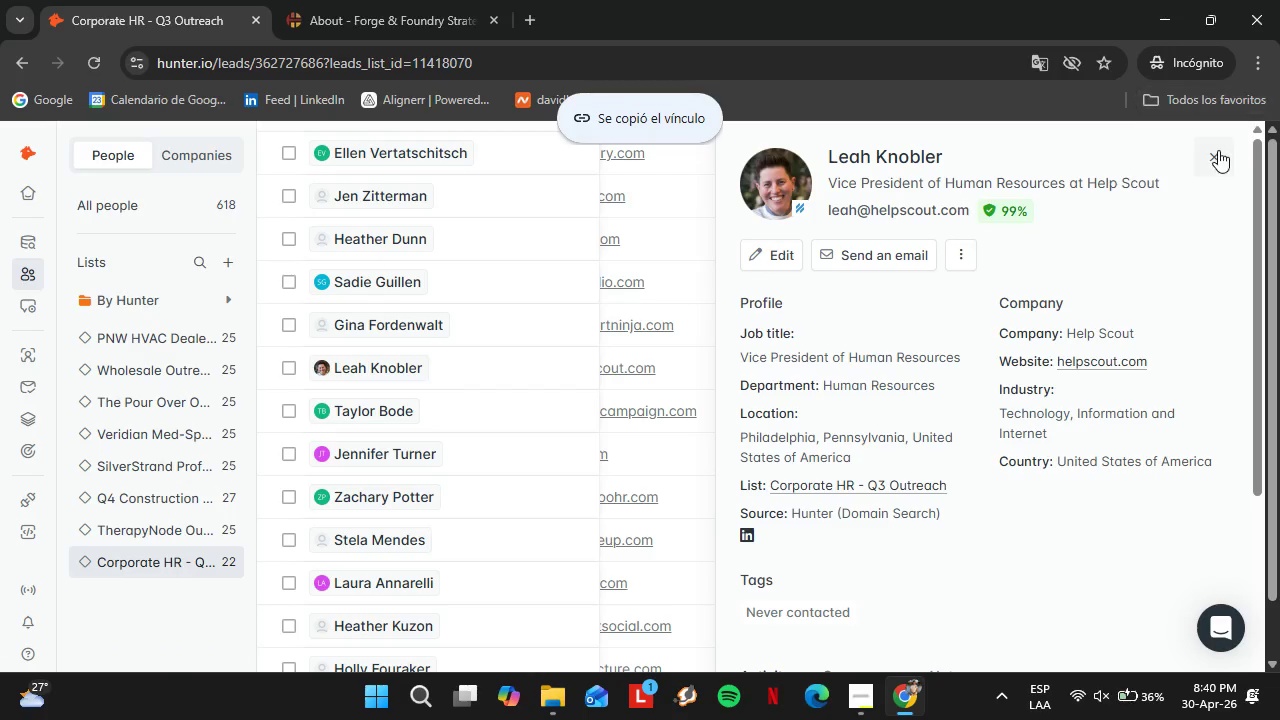 
left_click([1214, 150])
 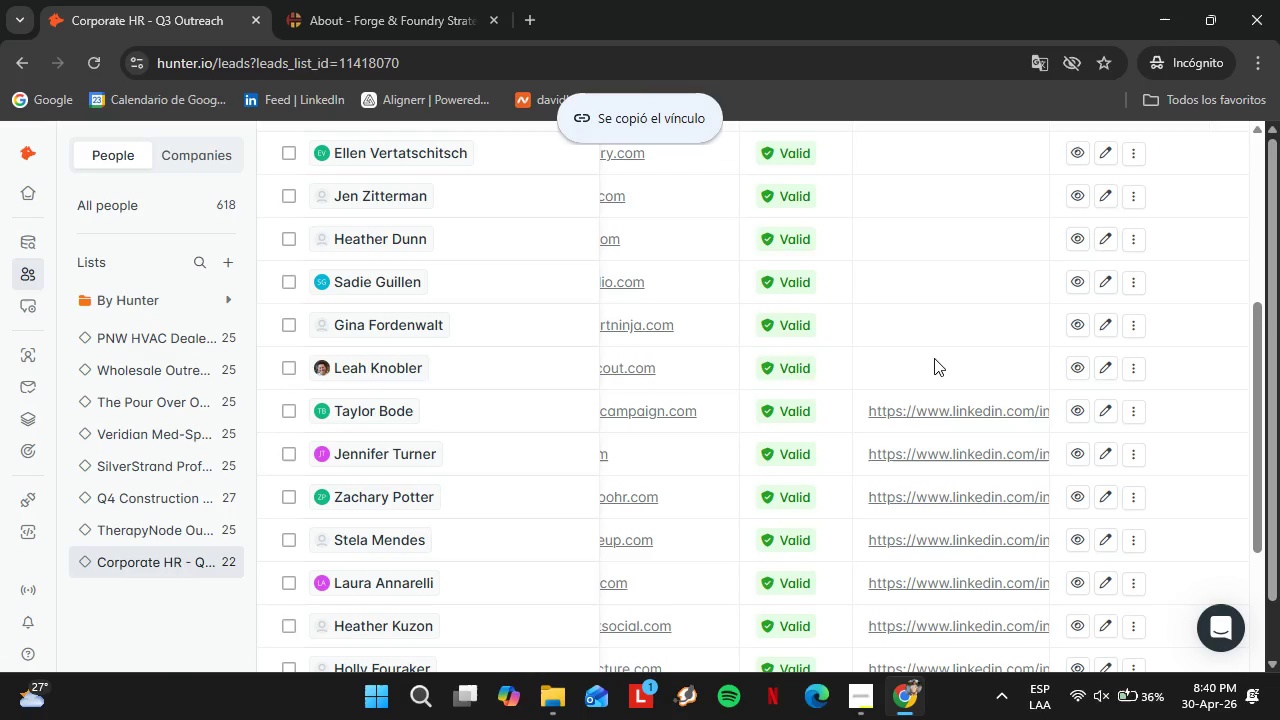 
double_click([934, 359])
 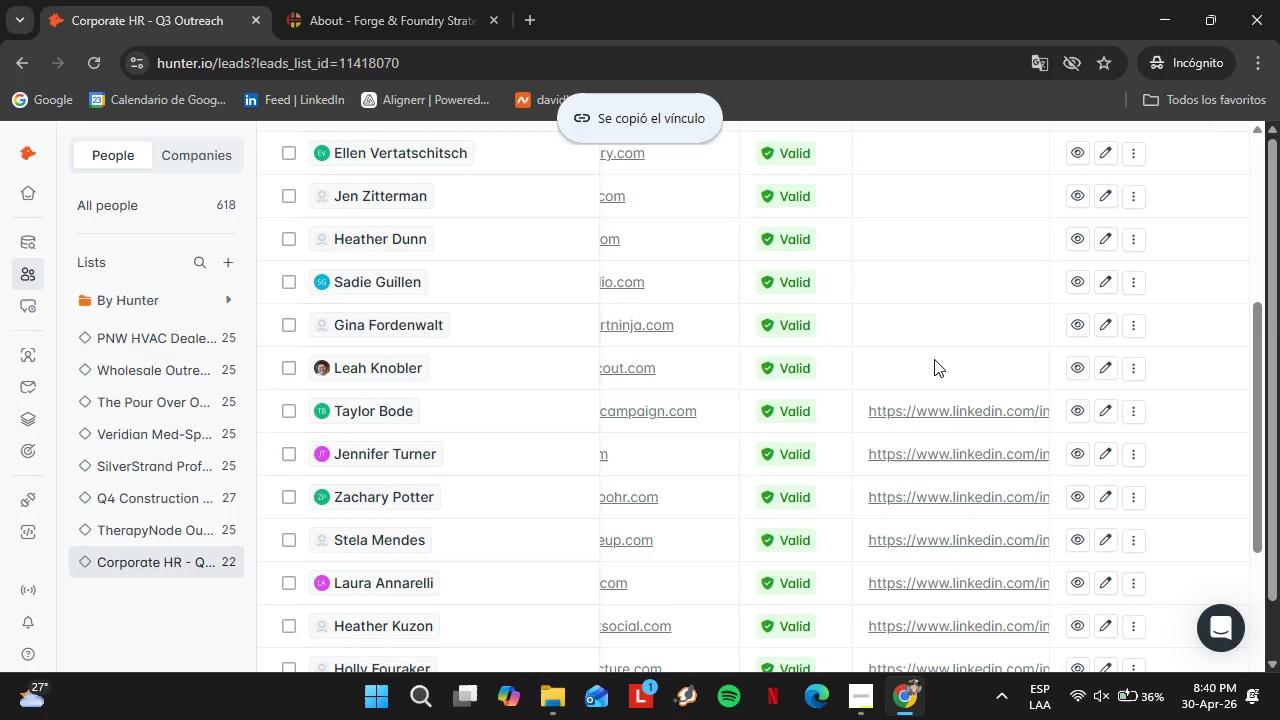 
triple_click([934, 359])
 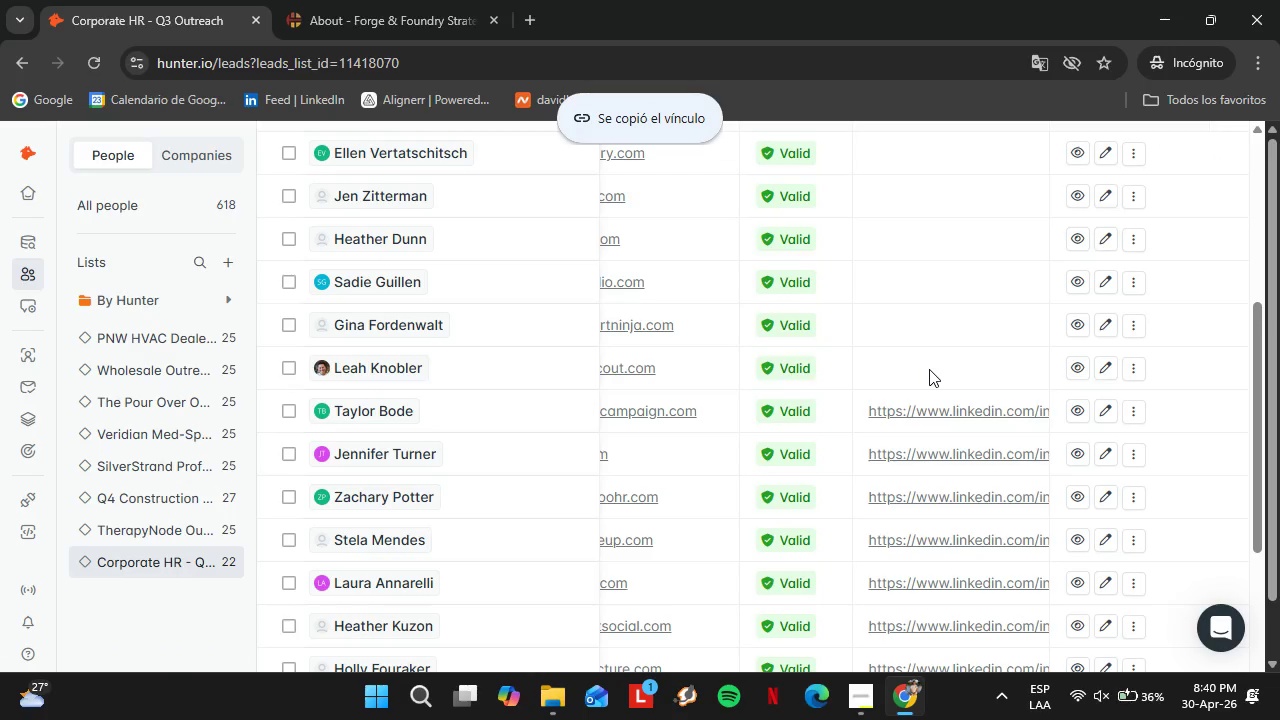 
double_click([929, 369])
 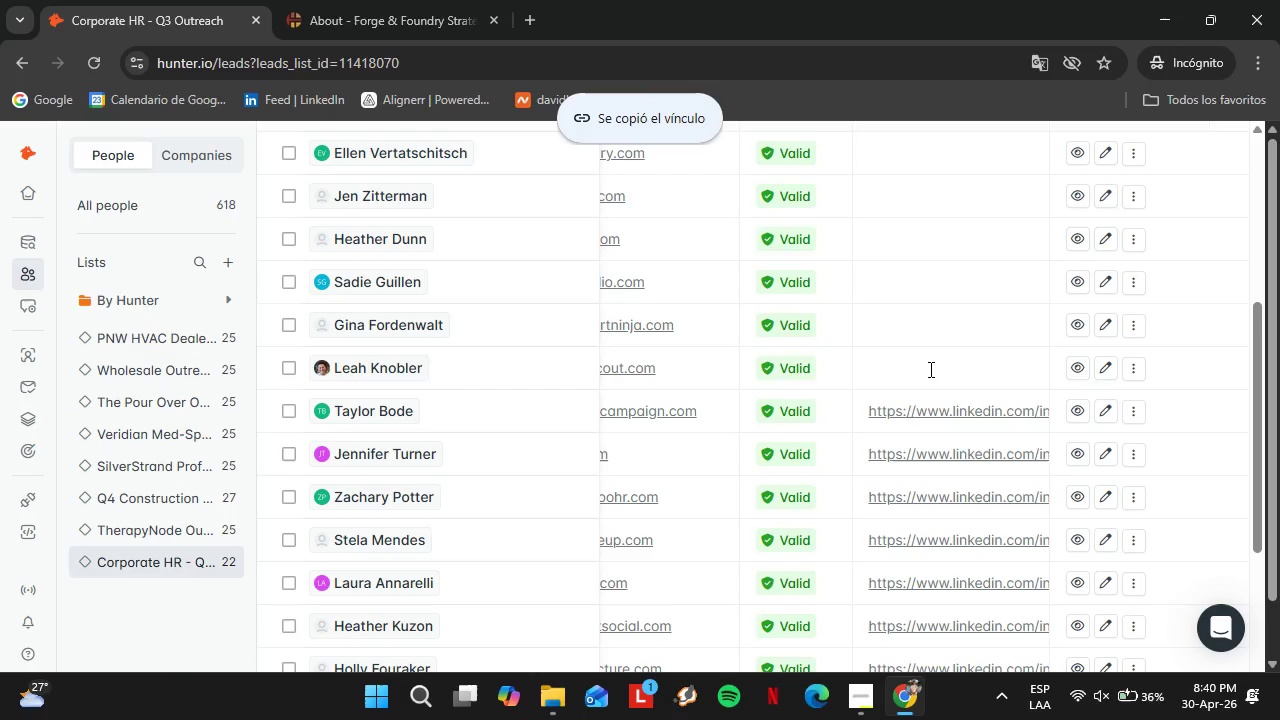 
triple_click([929, 369])
 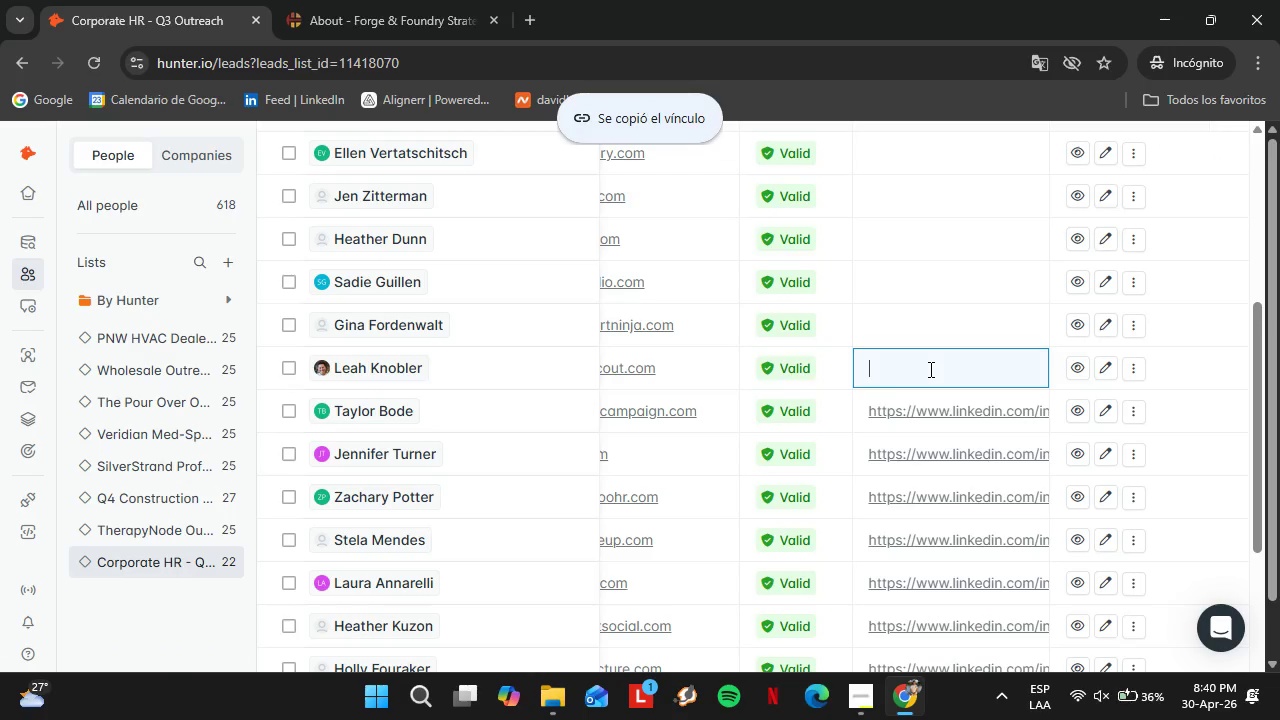 
key(Control+V)
 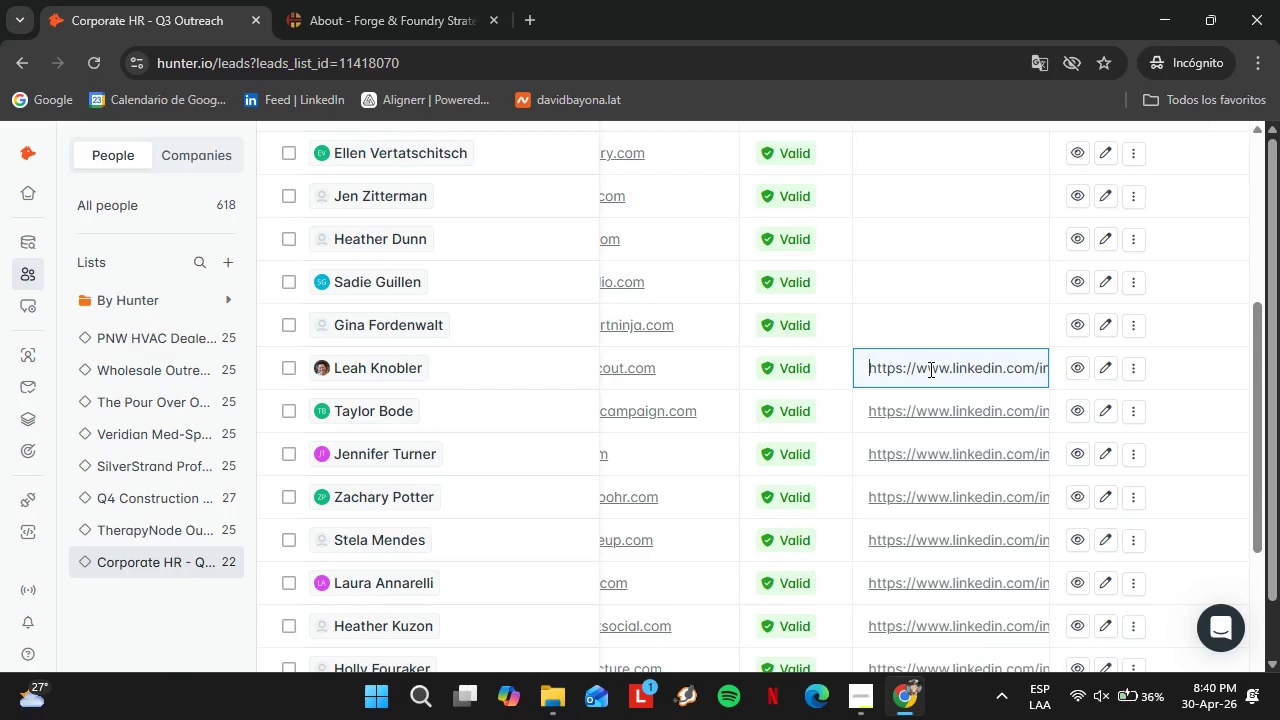 
key(Enter)
 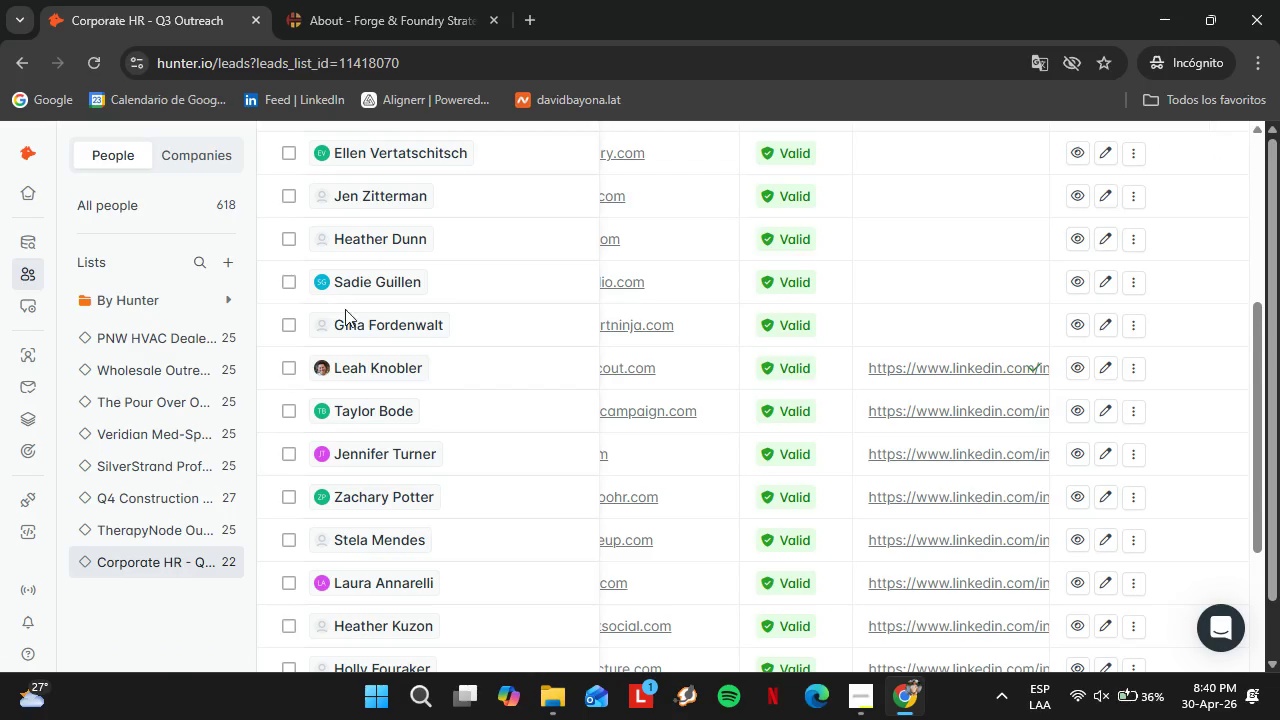 
left_click([381, 326])
 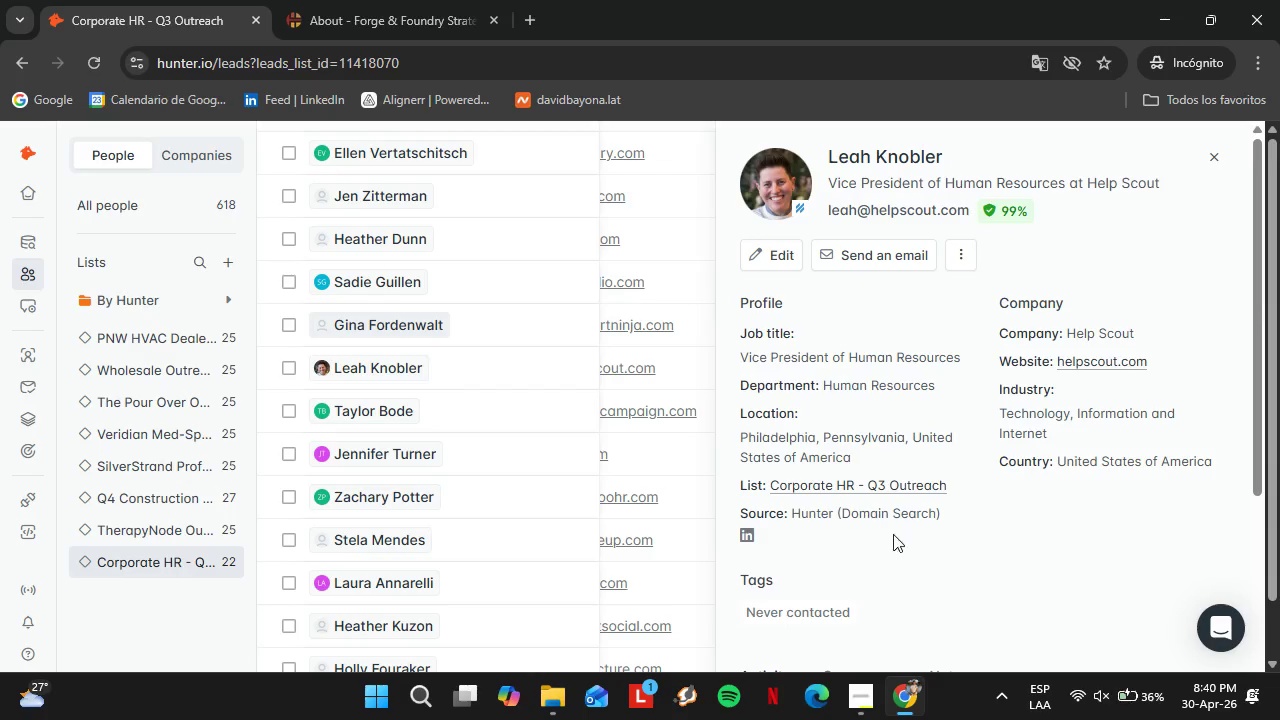 
scroll: coordinate [898, 528], scroll_direction: down, amount: 2.0
 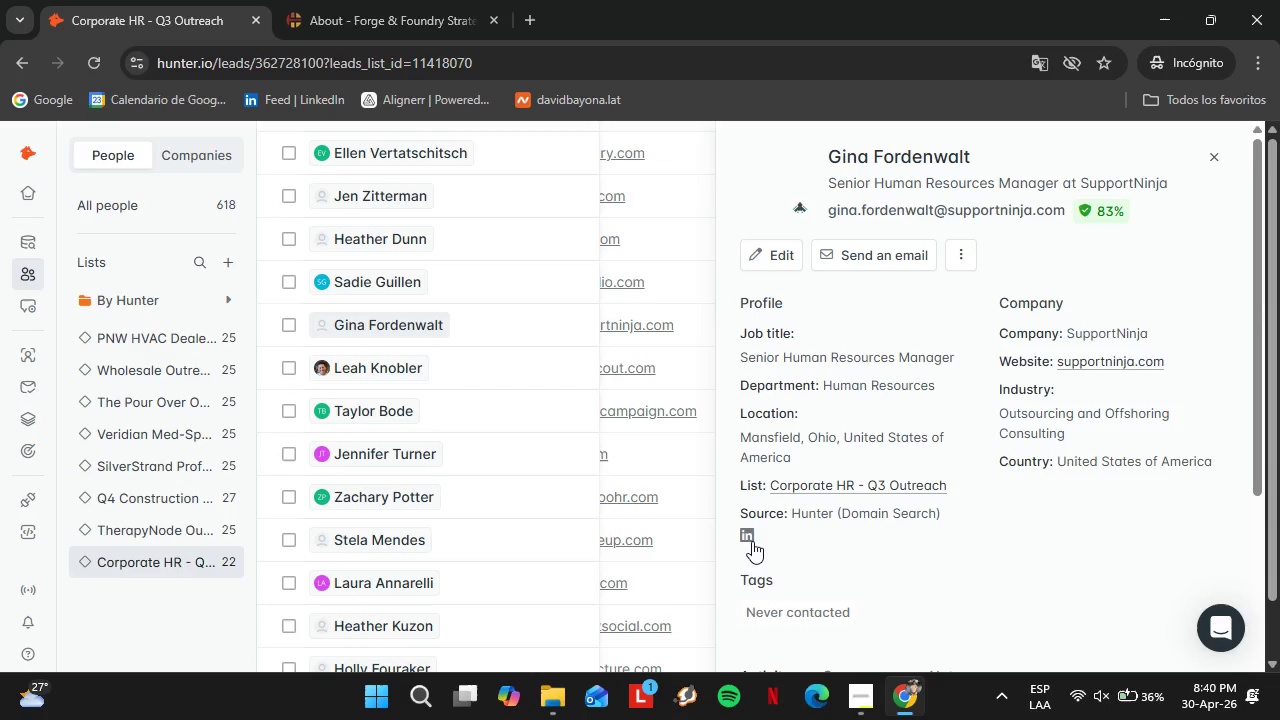 
right_click([750, 537])
 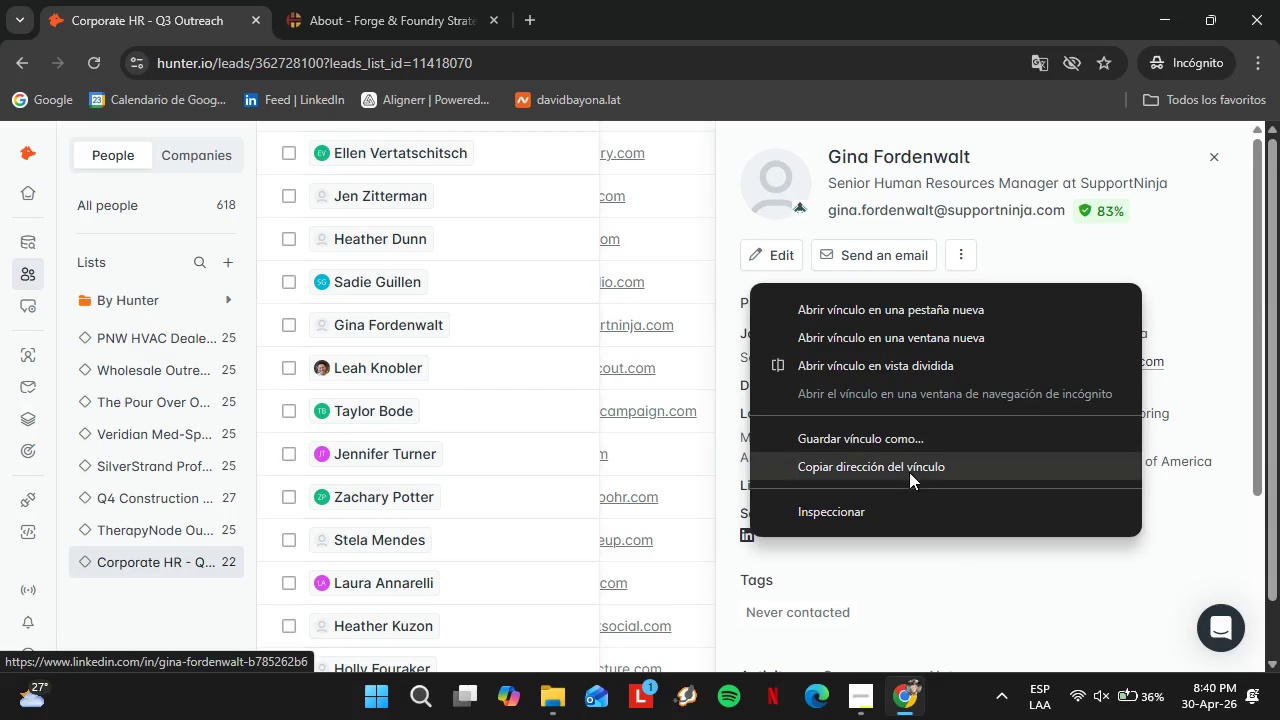 
left_click([908, 472])
 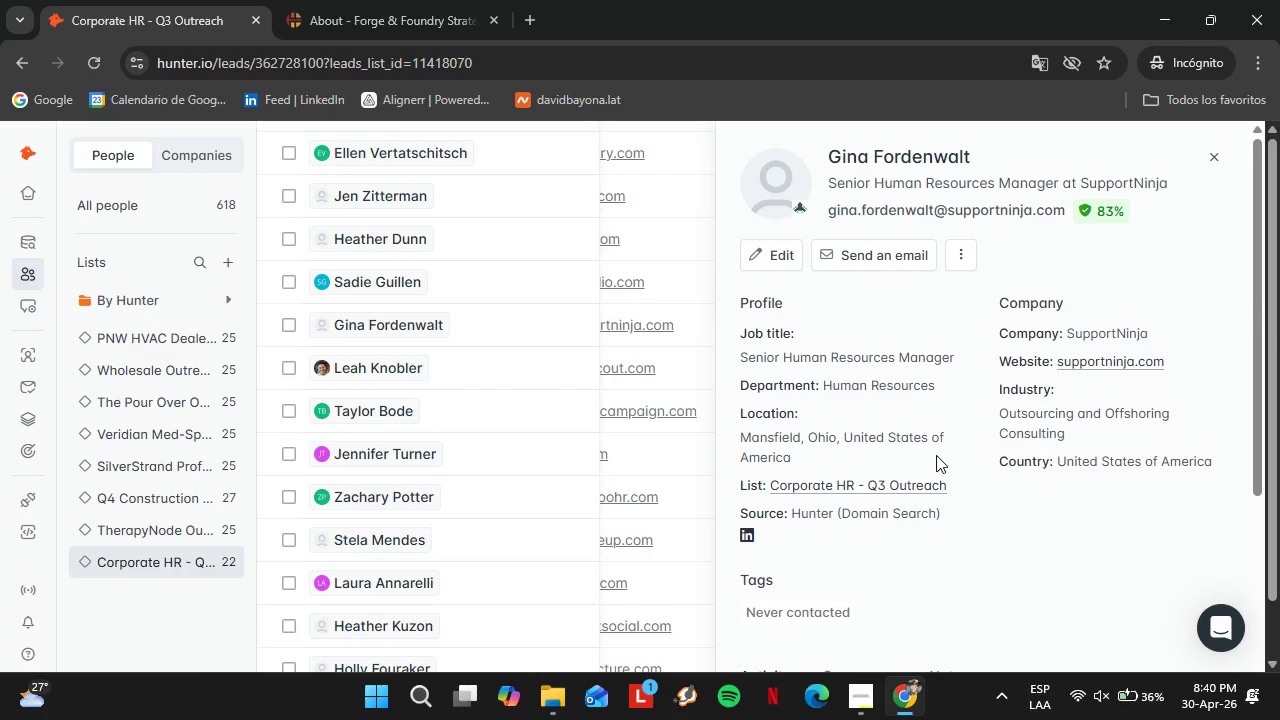 
wait(6.02)
 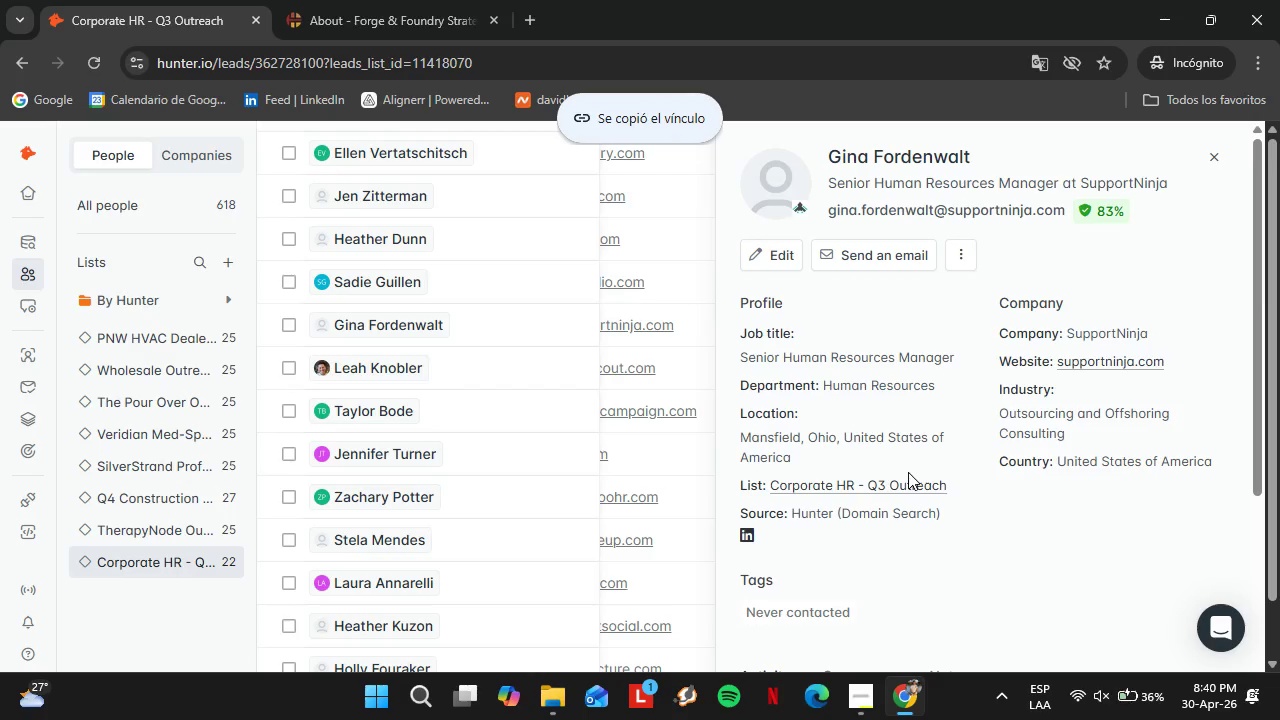 
left_click([1216, 156])
 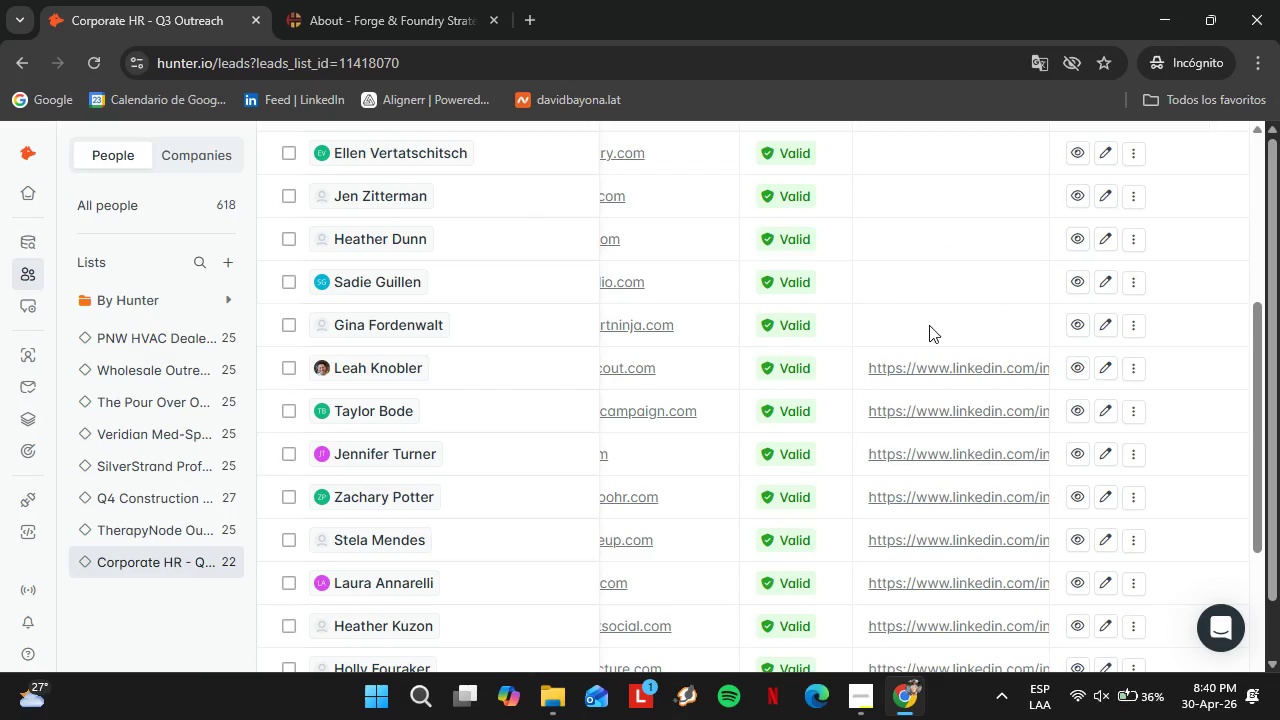 
double_click([928, 325])
 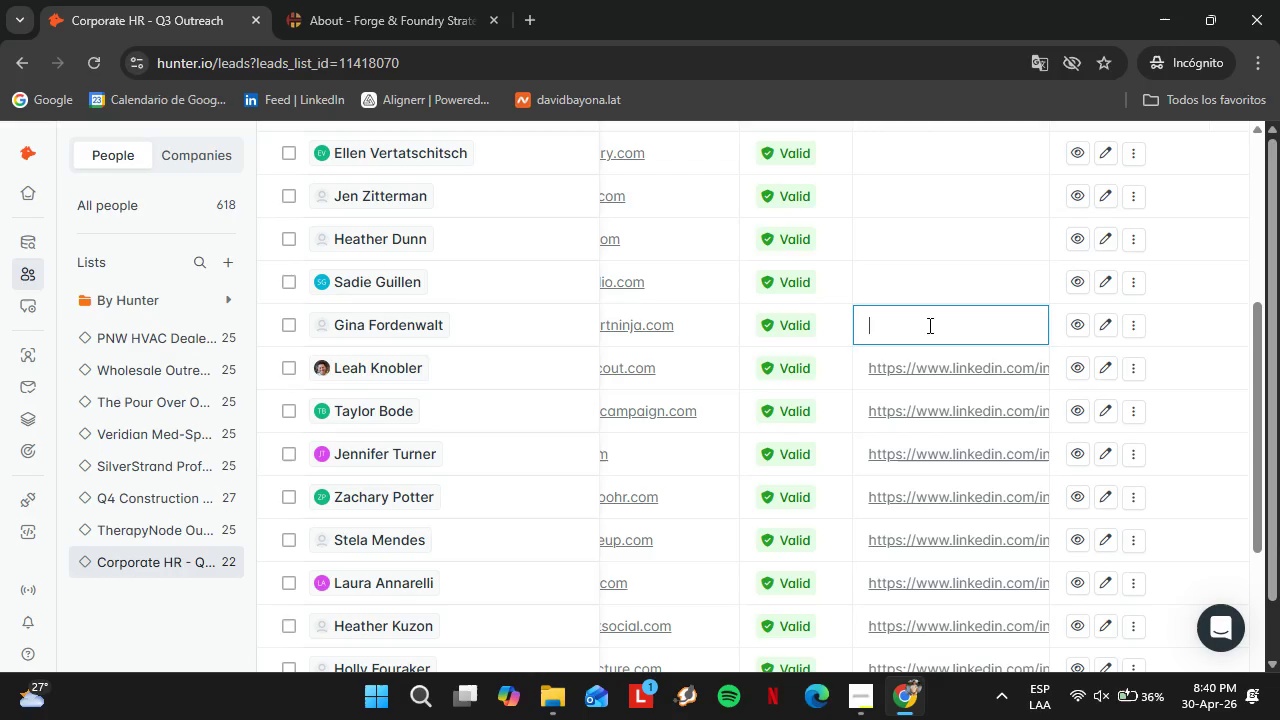 
triple_click([928, 325])
 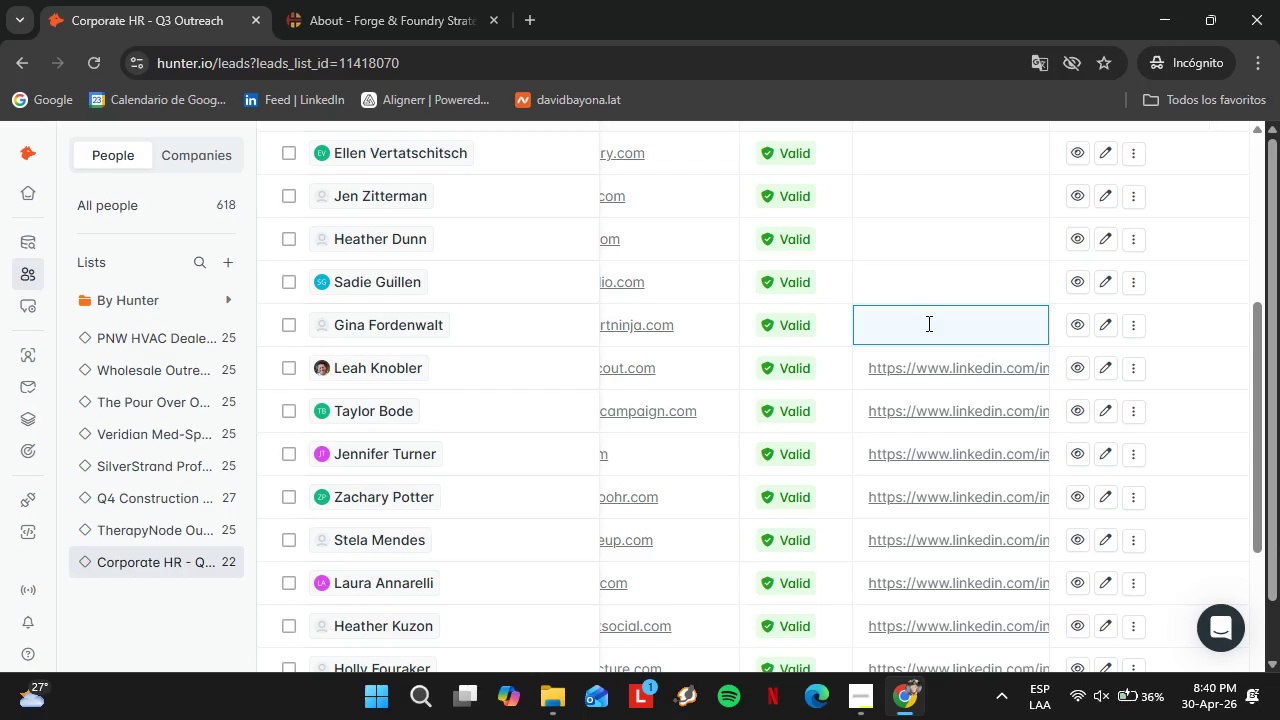 
key(Control+ControlLeft)
 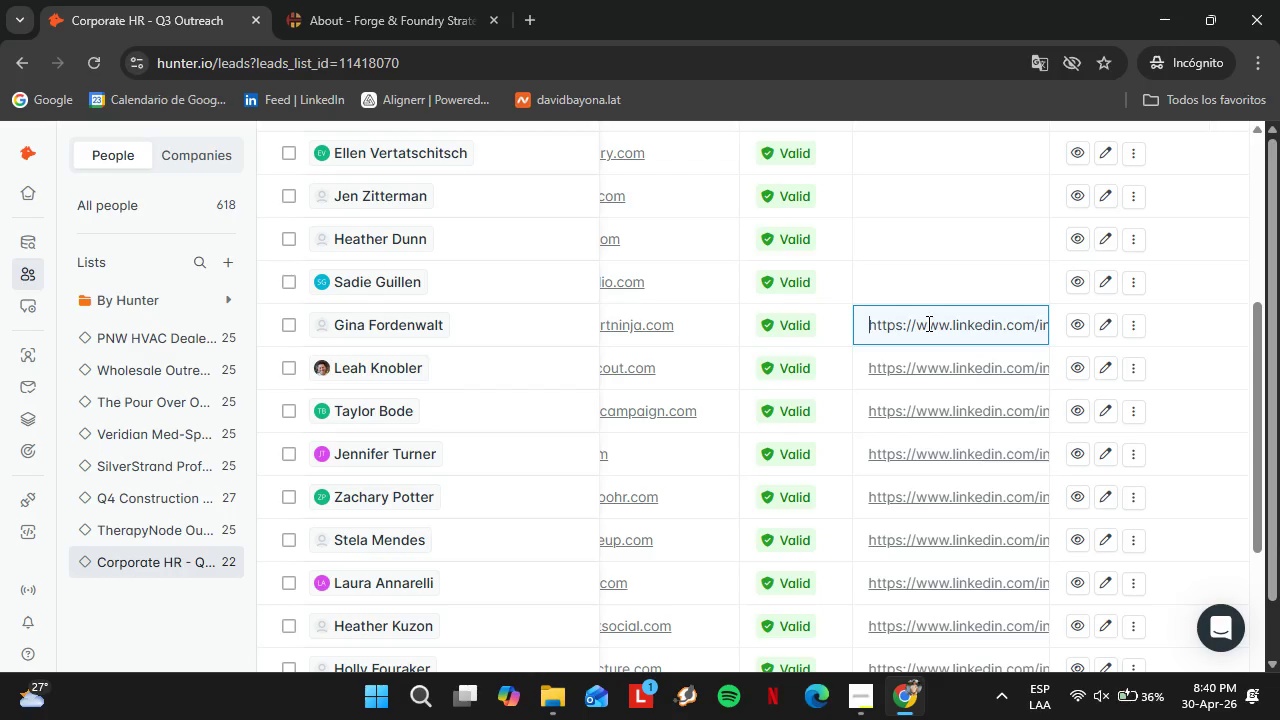 
key(Control+V)
 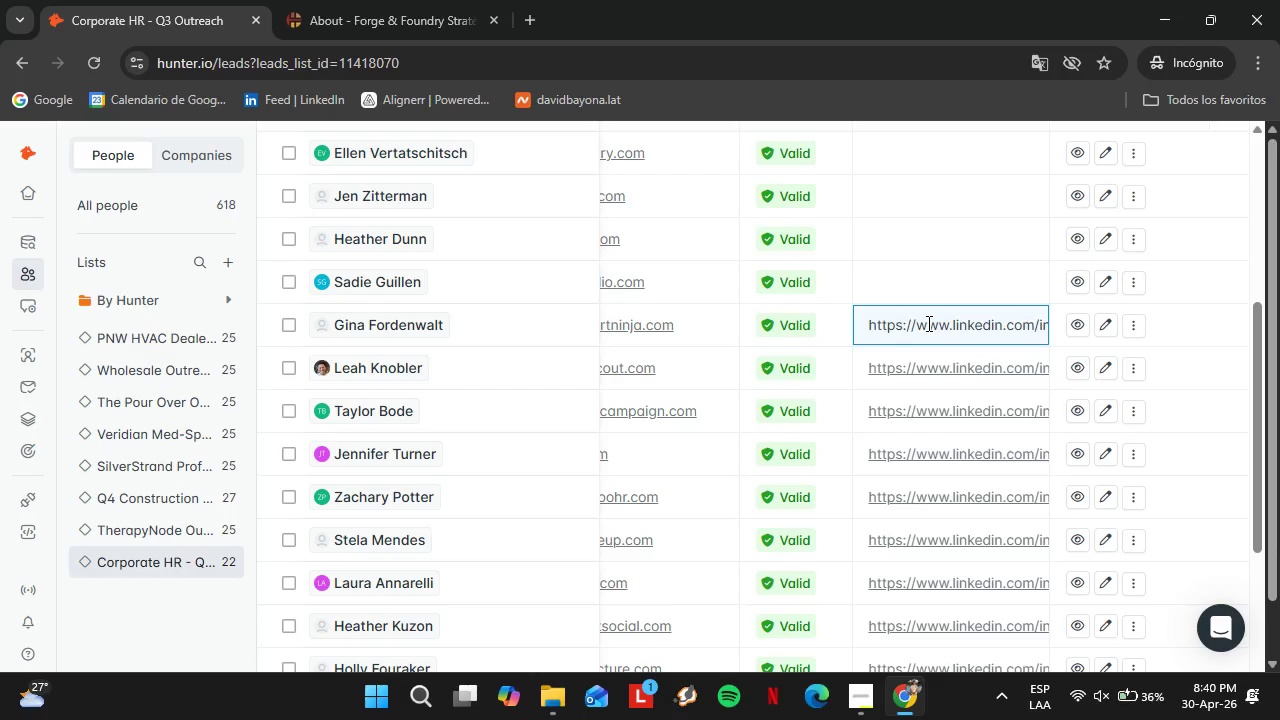 
key(Enter)
 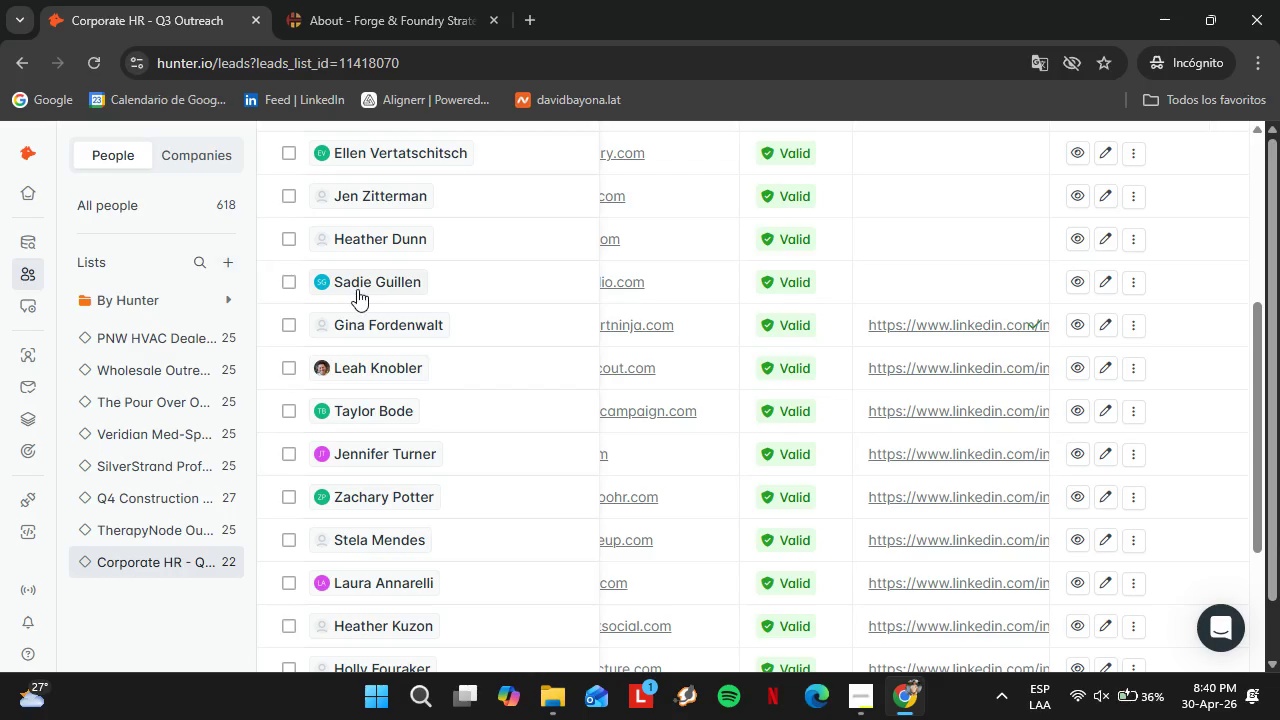 
left_click([360, 276])
 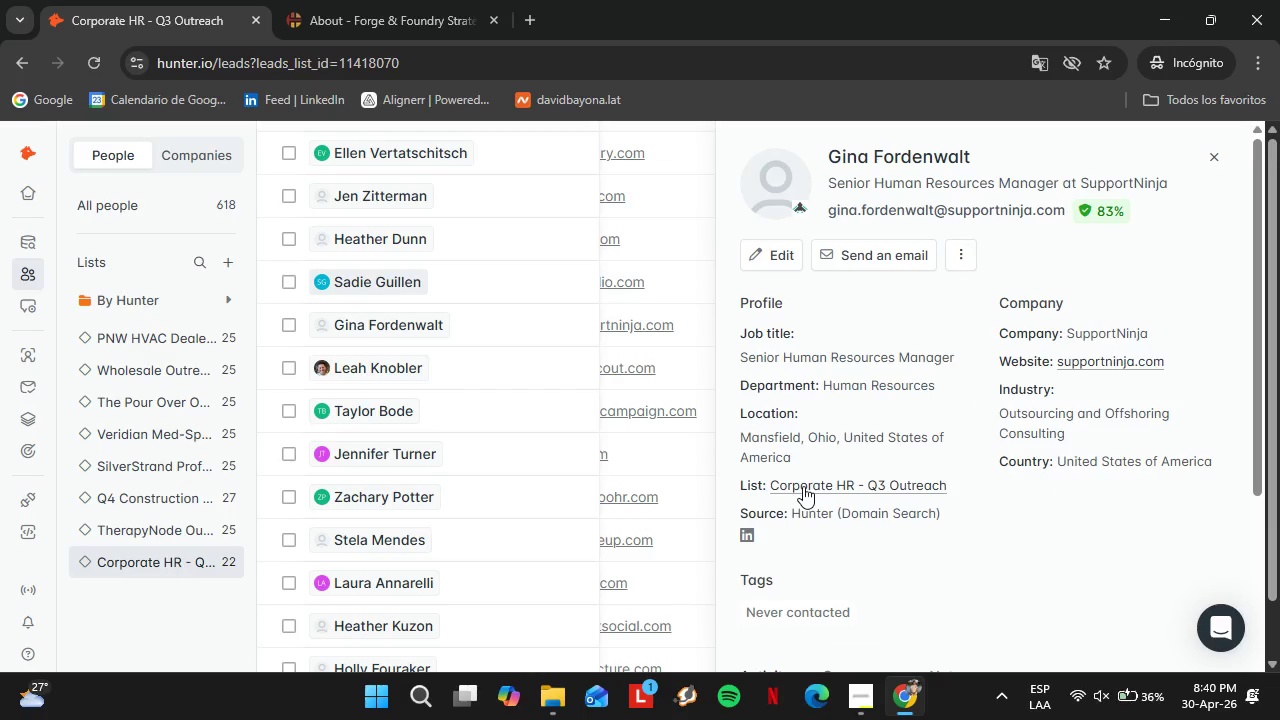 
right_click([747, 532])
 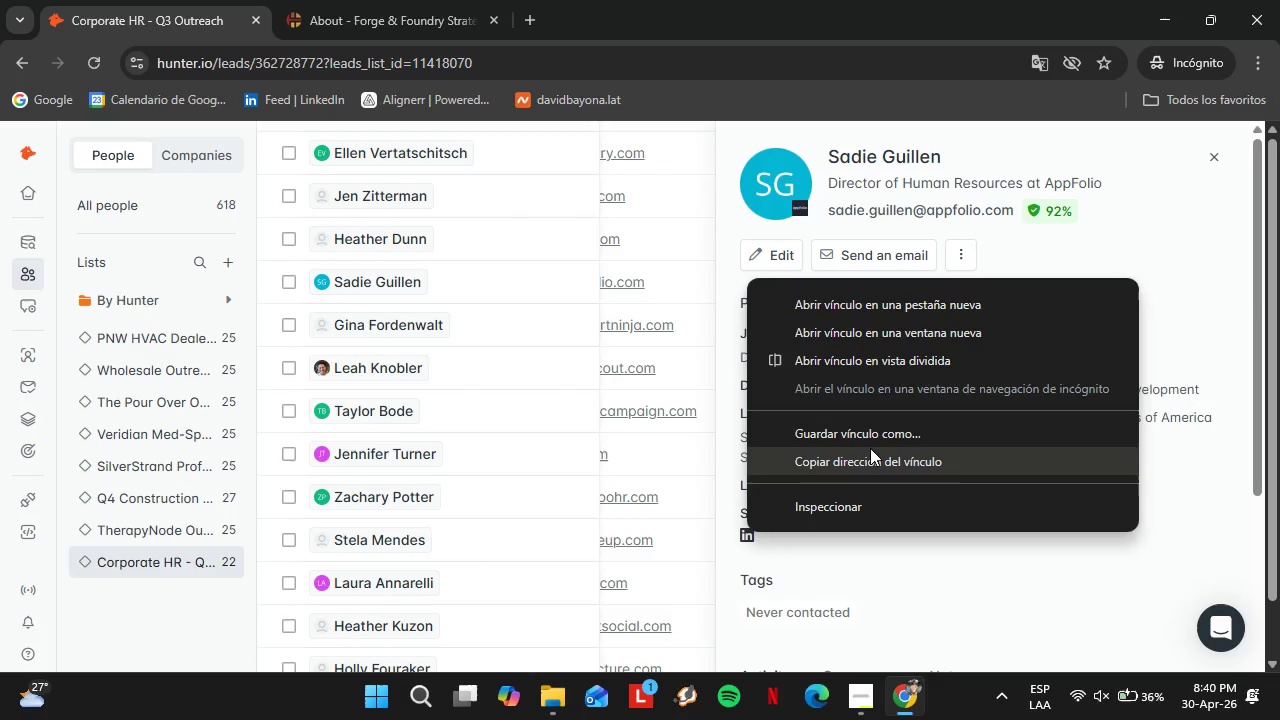 
left_click([868, 461])
 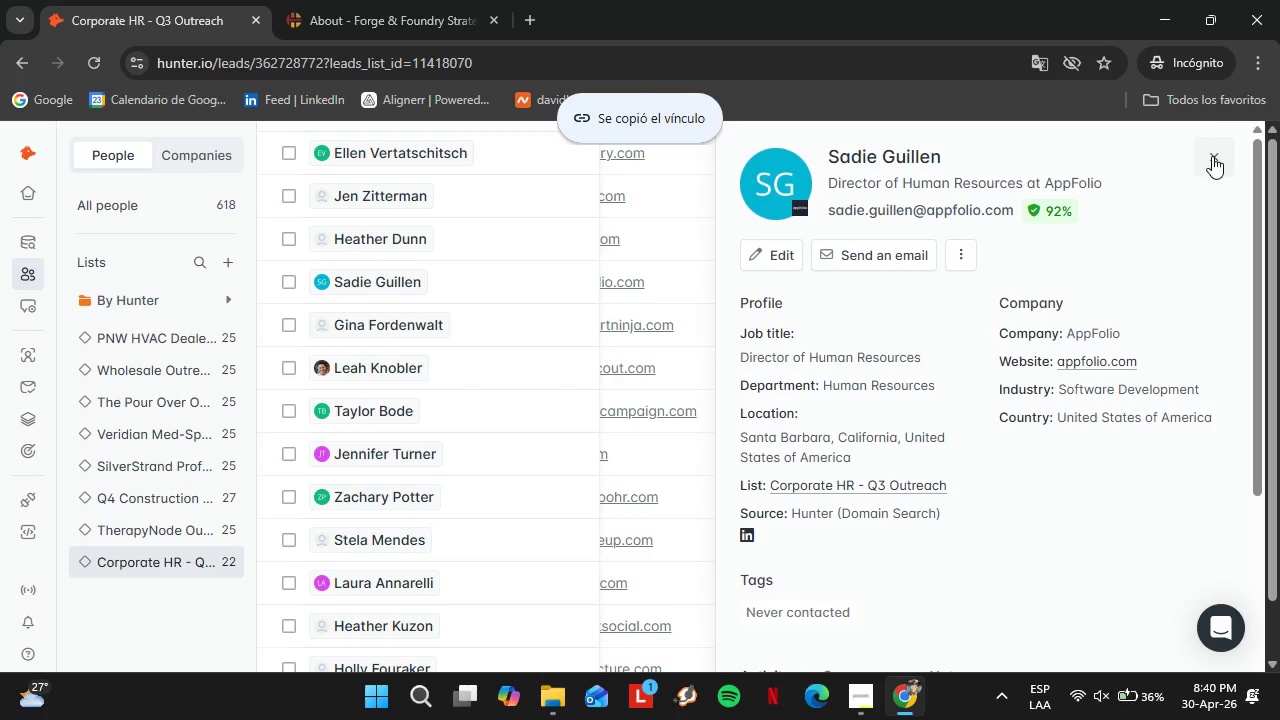 
left_click([1213, 159])
 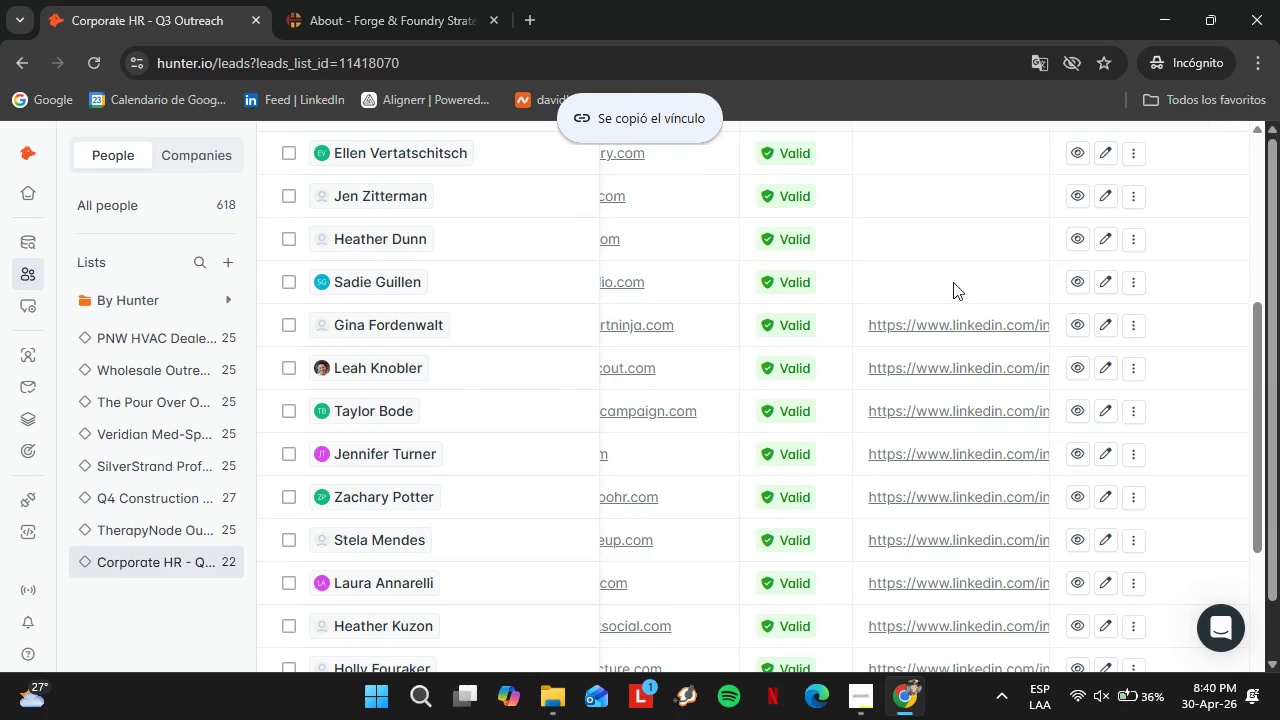 
double_click([952, 282])
 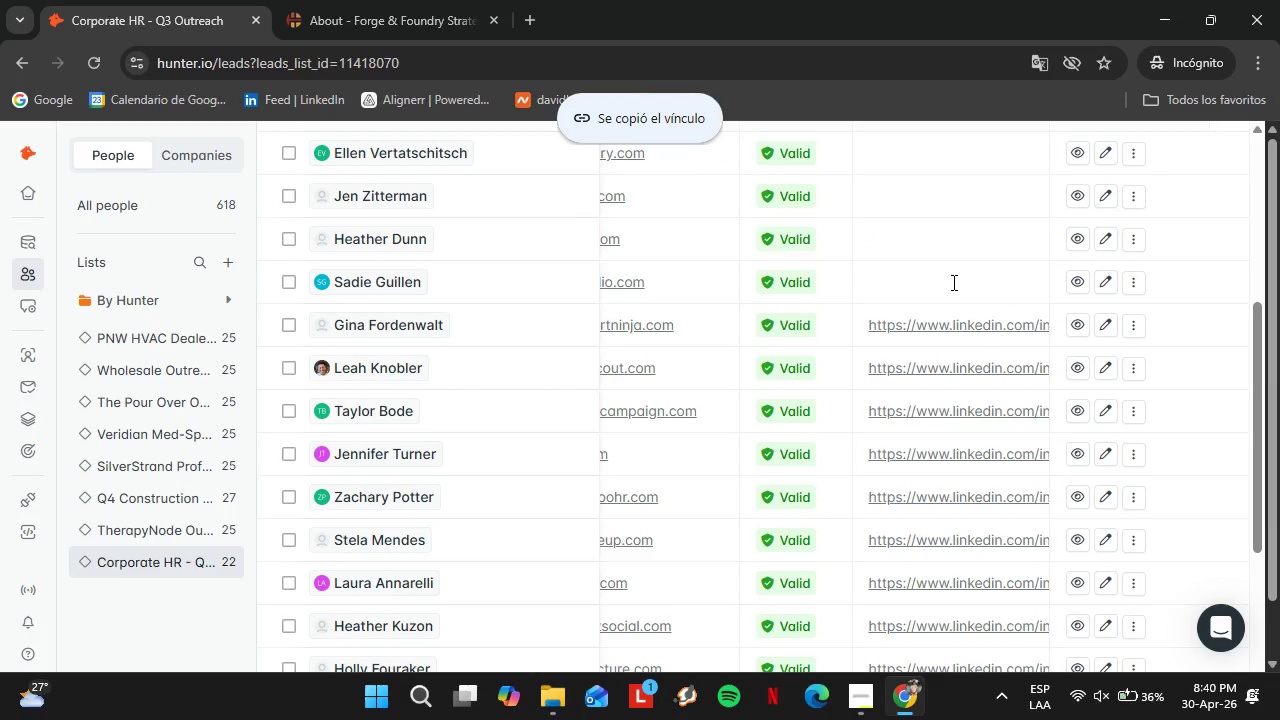 
triple_click([952, 282])
 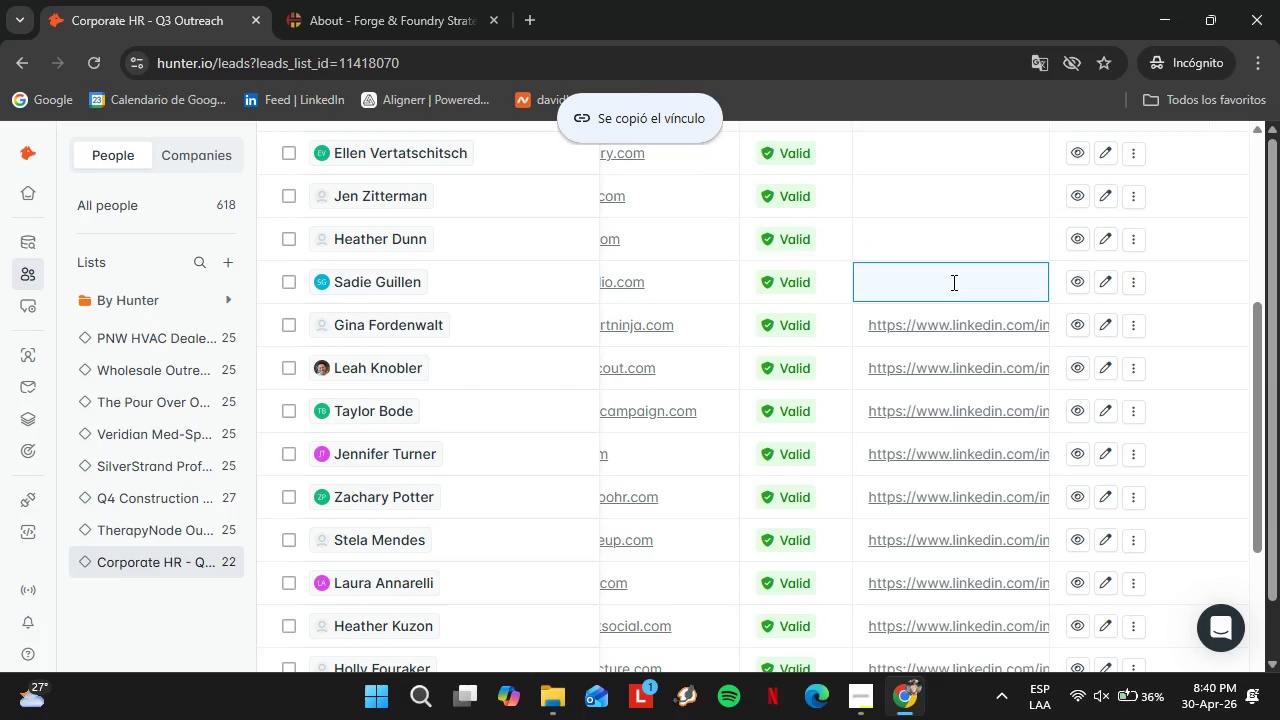 
key(Control+ControlLeft)
 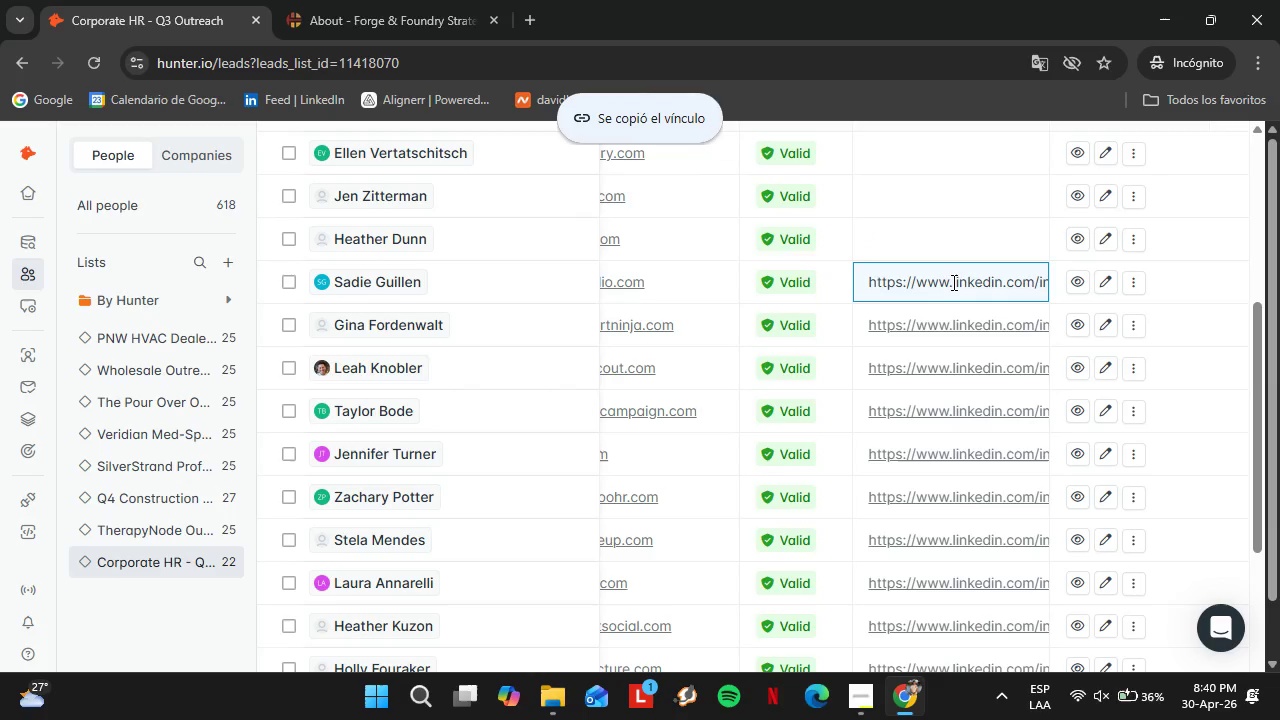 
key(Control+V)
 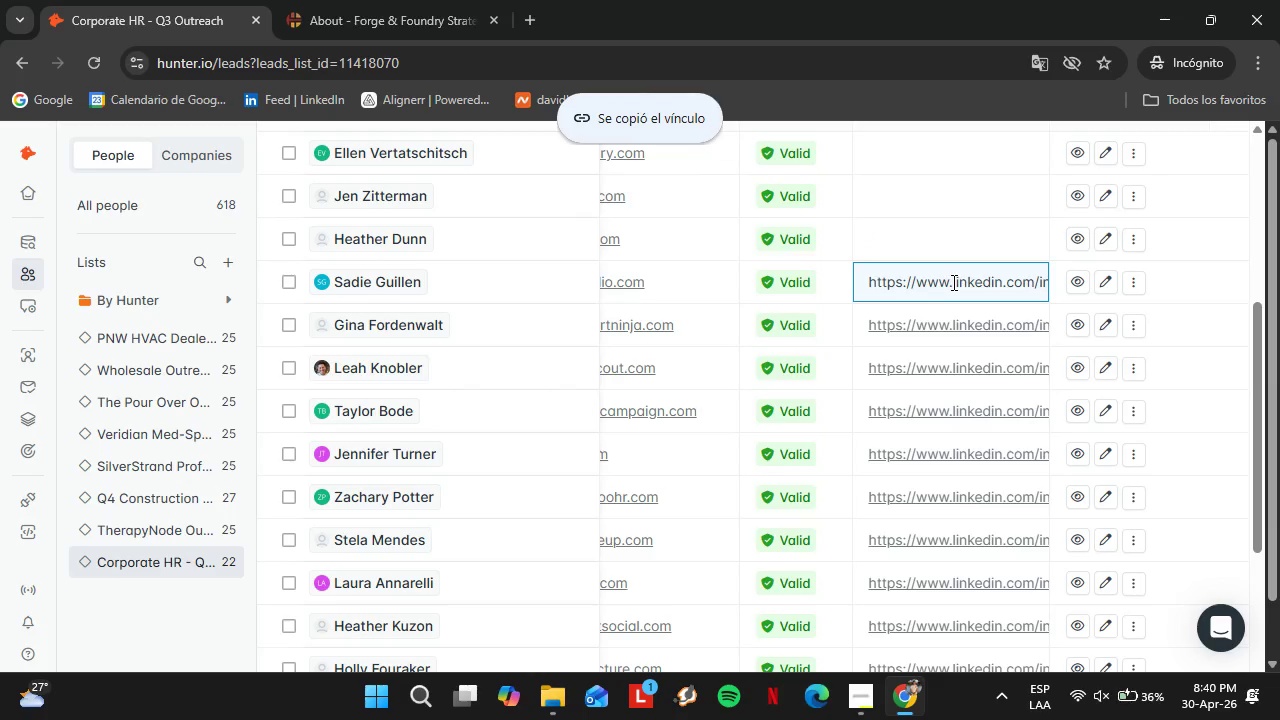 
key(Enter)
 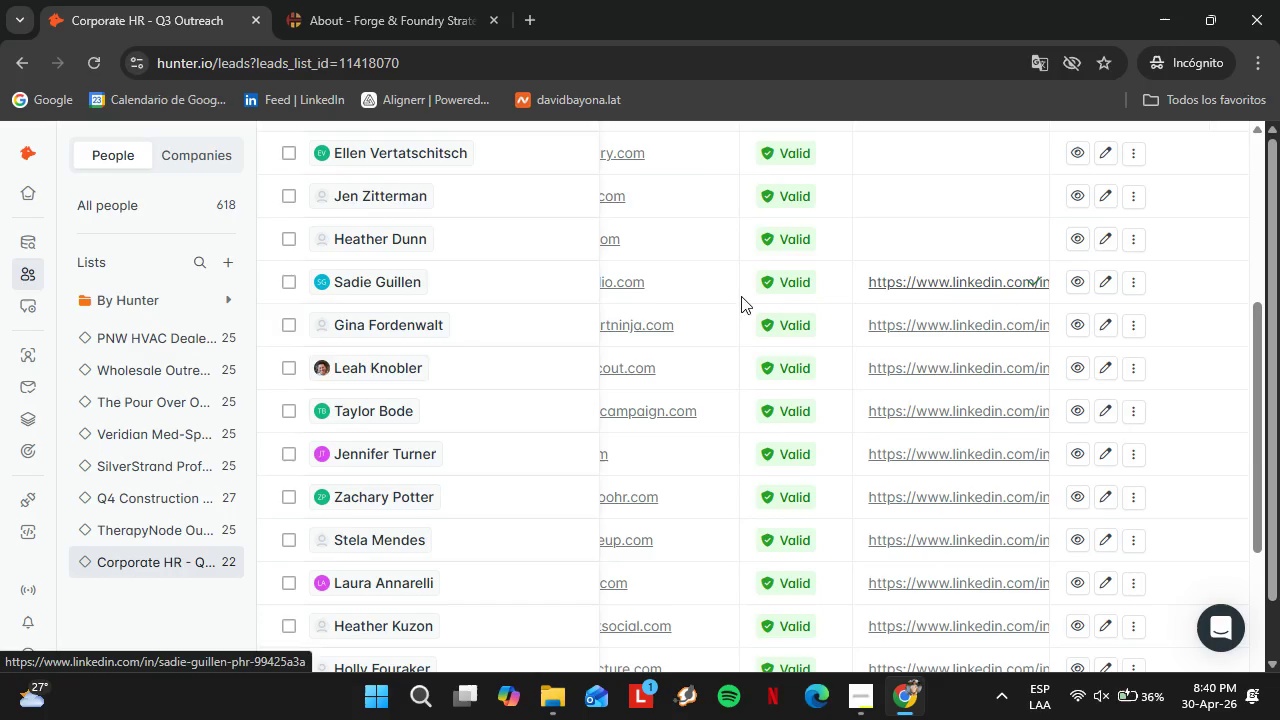 
scroll: coordinate [566, 338], scroll_direction: up, amount: 1.0
 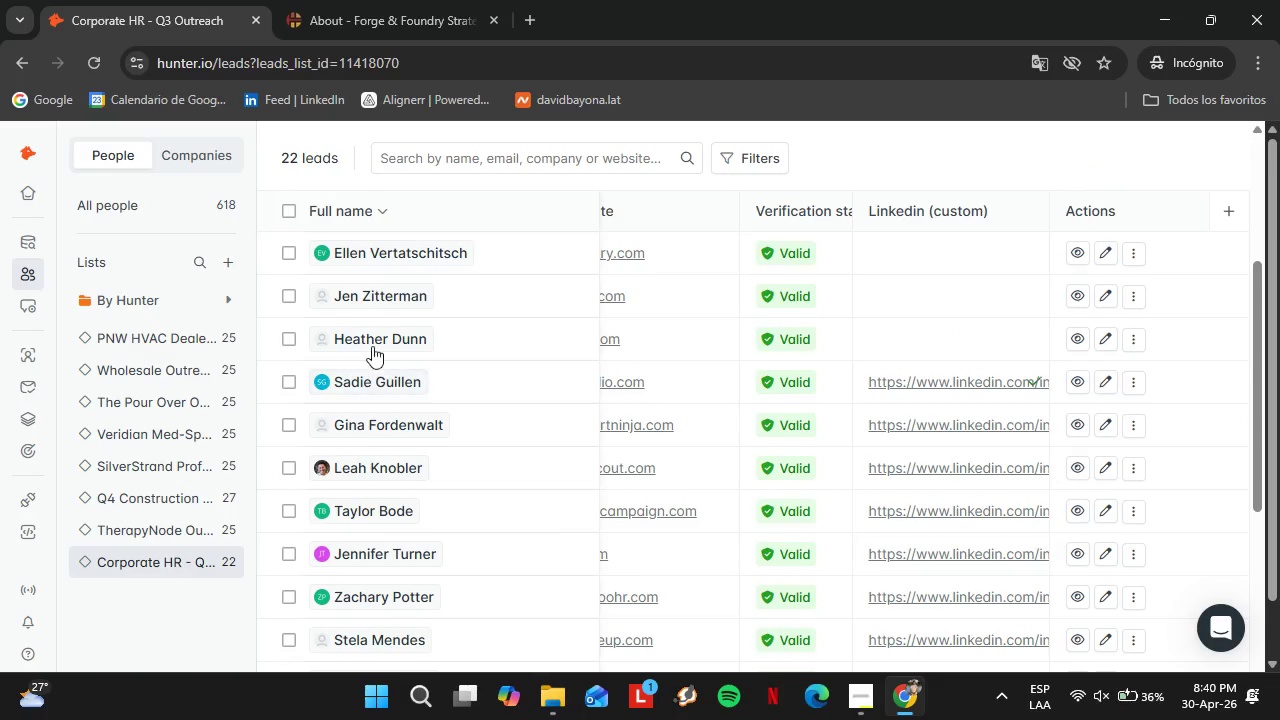 
left_click([369, 343])
 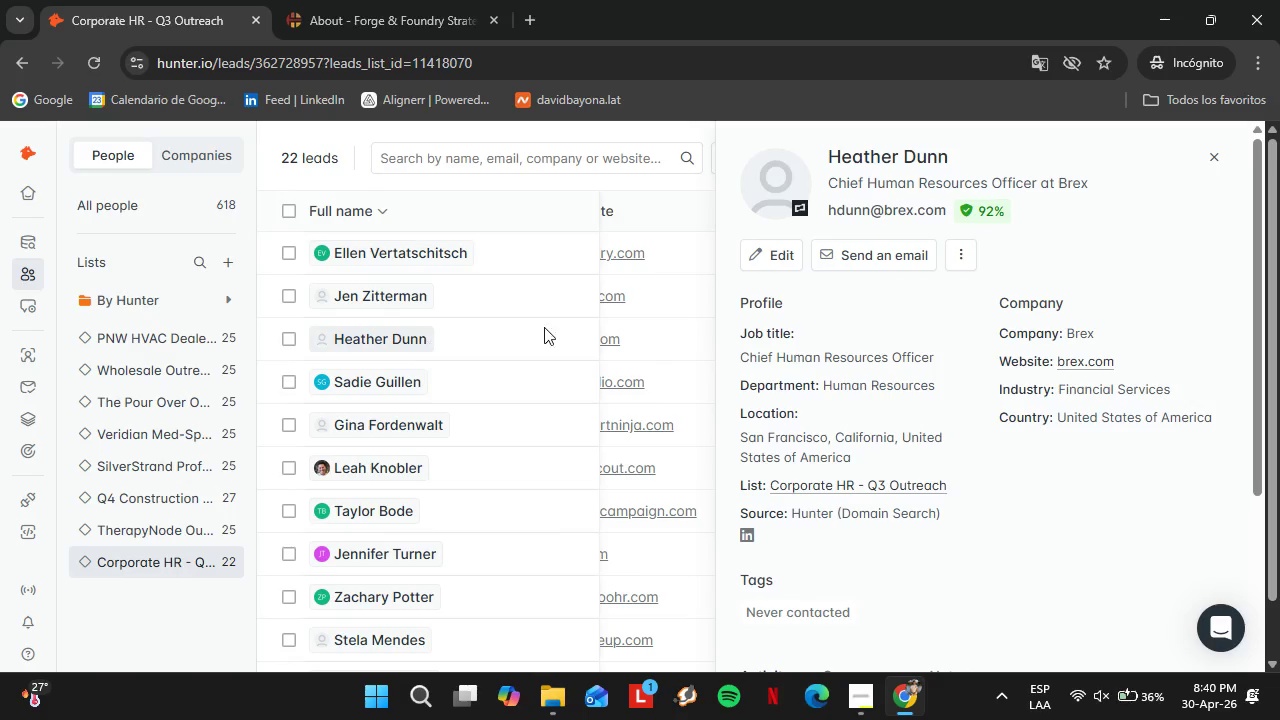 
wait(5.98)
 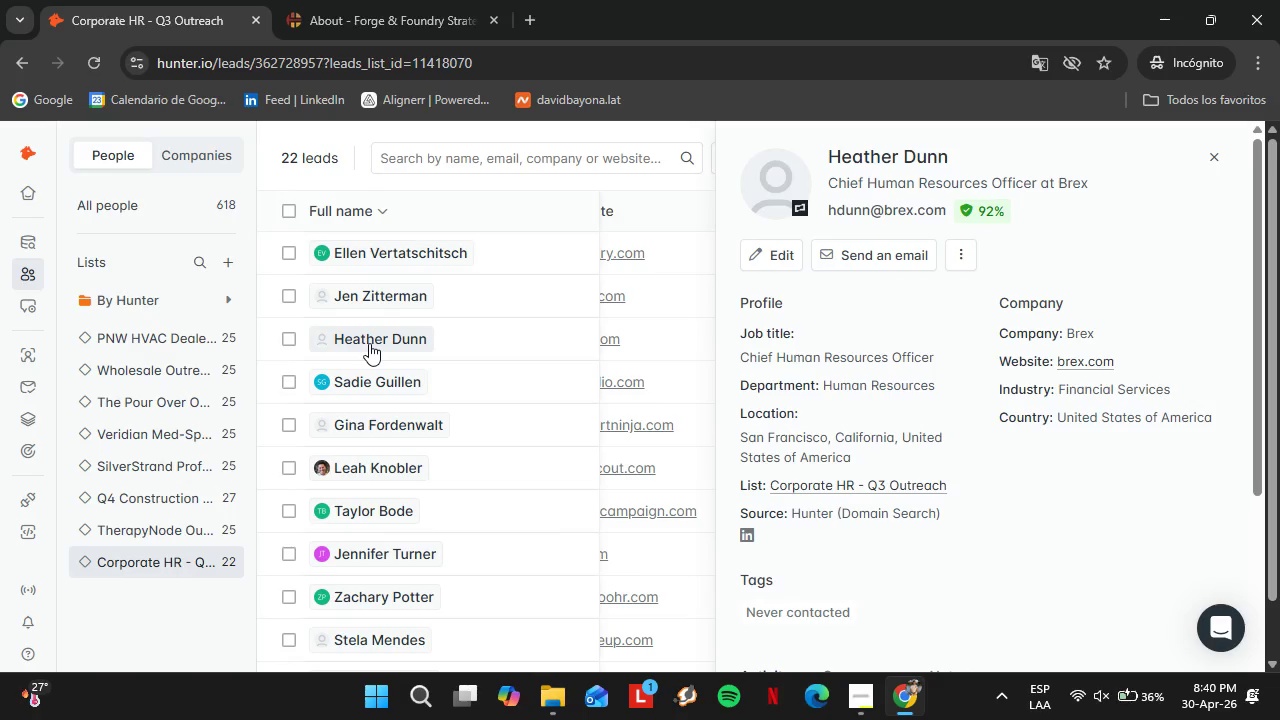 
left_click([750, 538])
 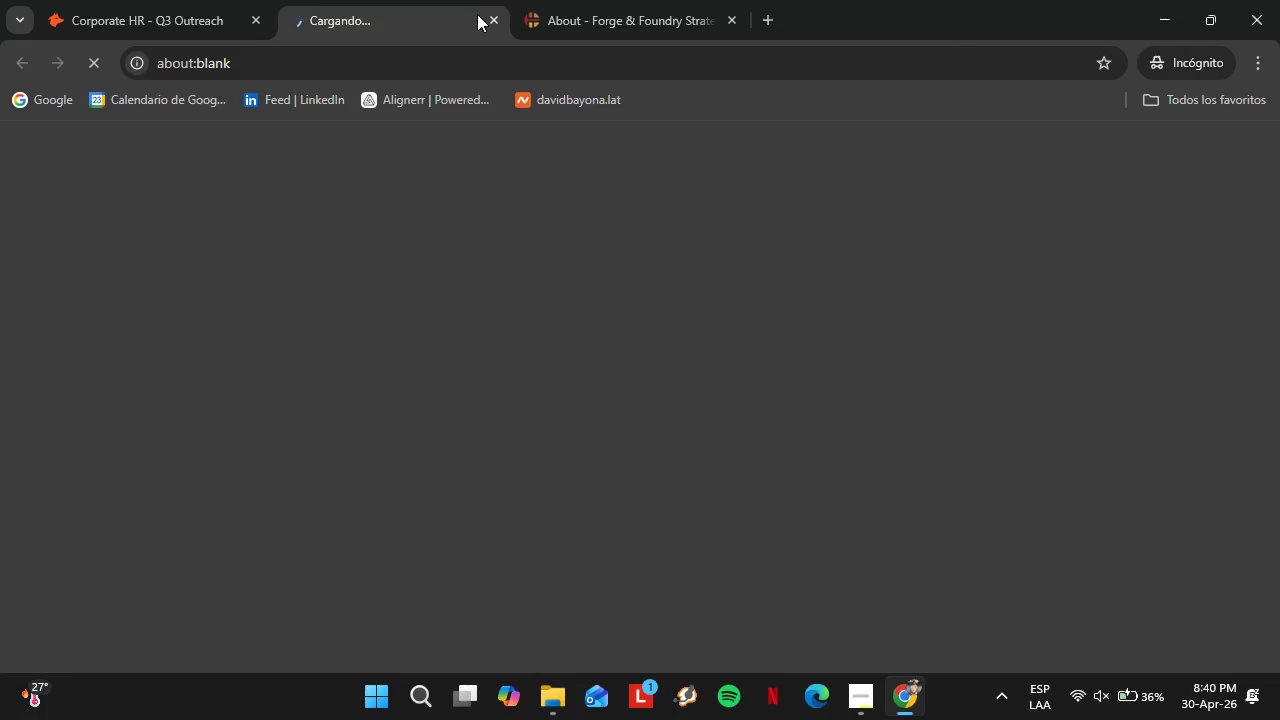 
left_click([492, 14])
 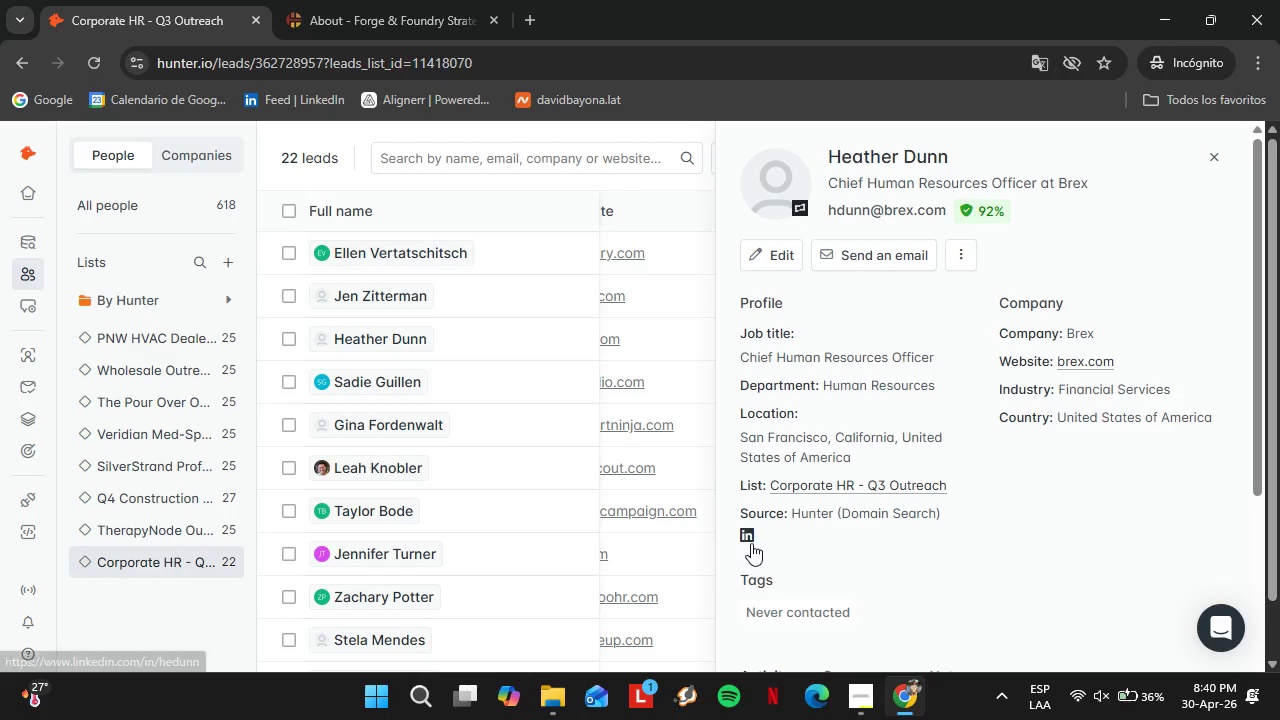 
right_click([745, 539])
 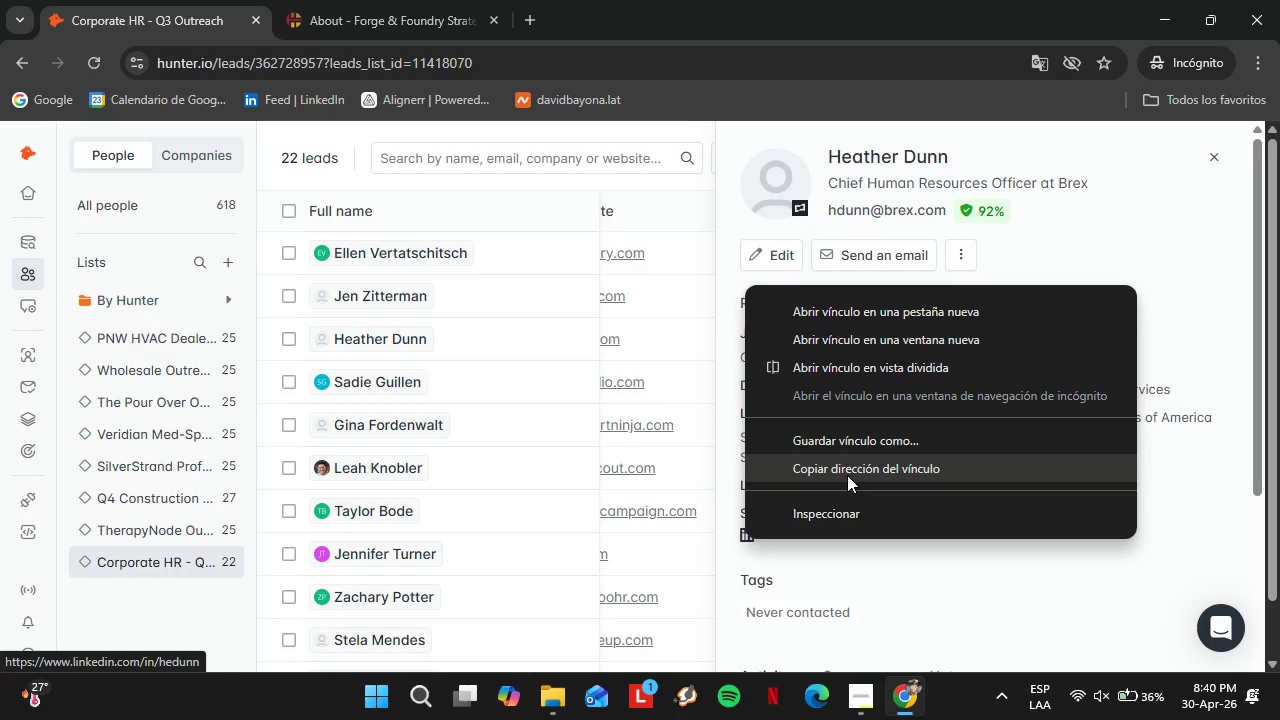 
left_click([847, 475])
 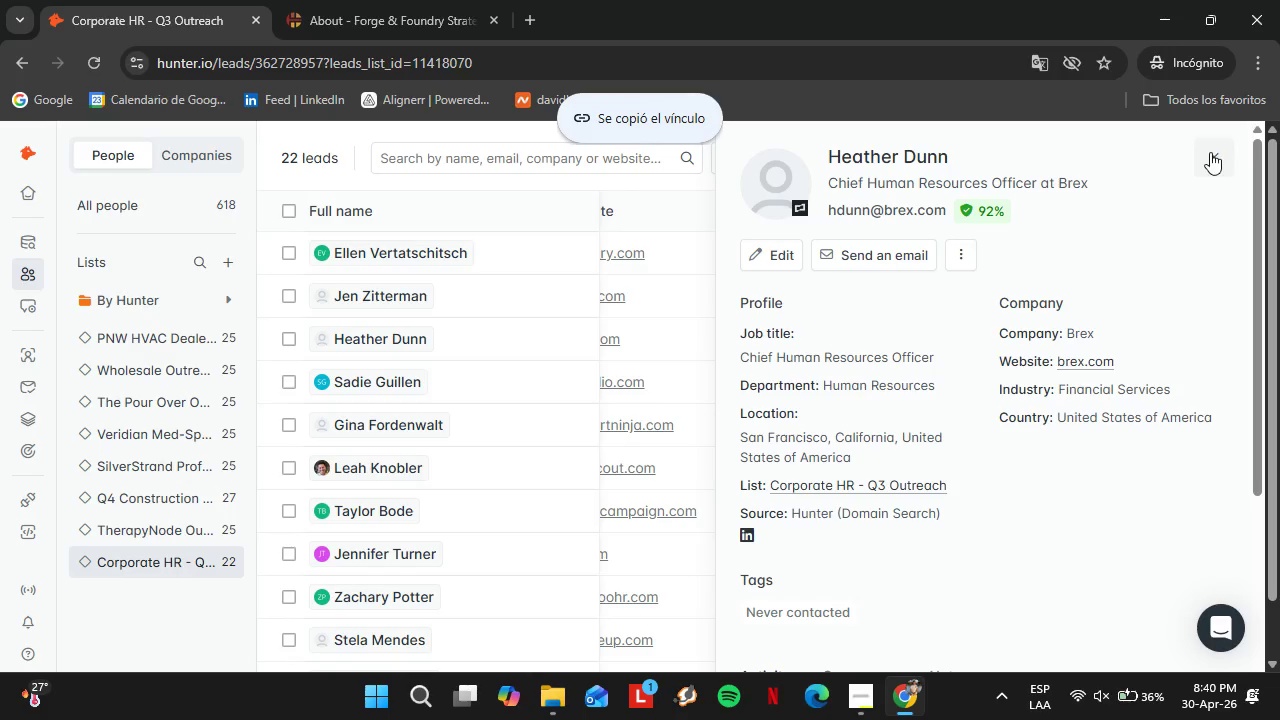 
left_click([1211, 152])
 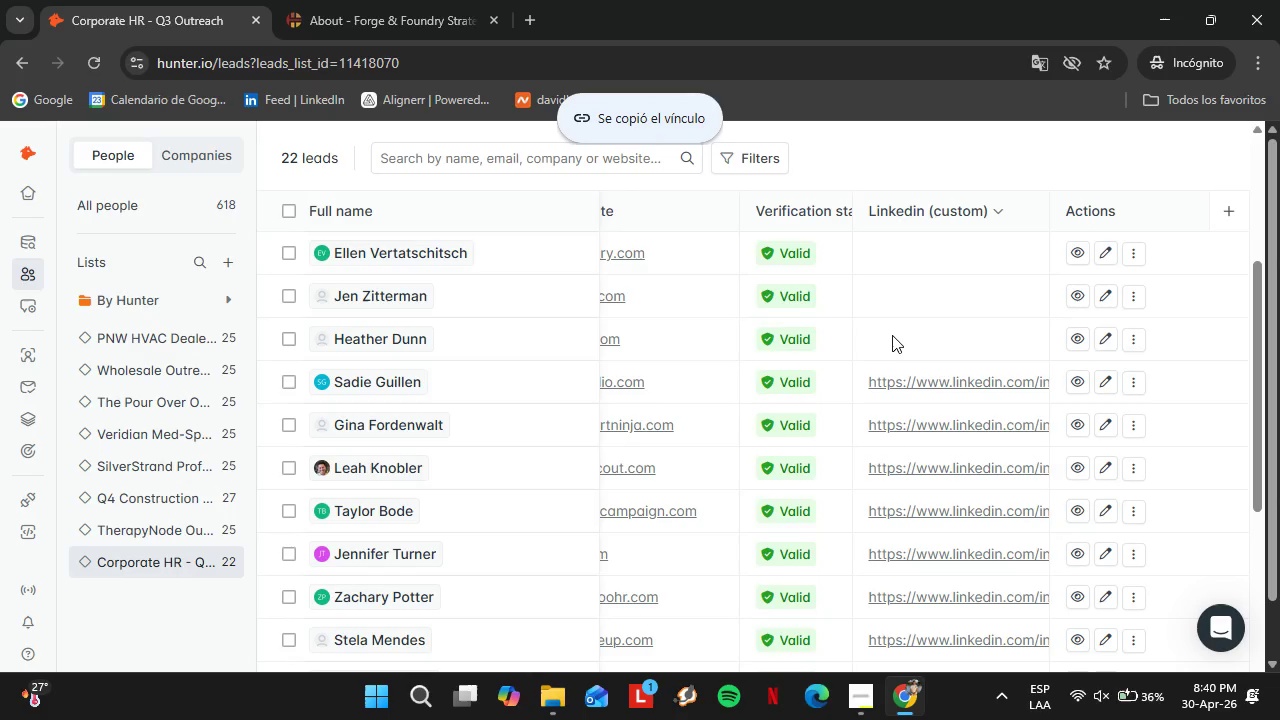 
double_click([895, 331])
 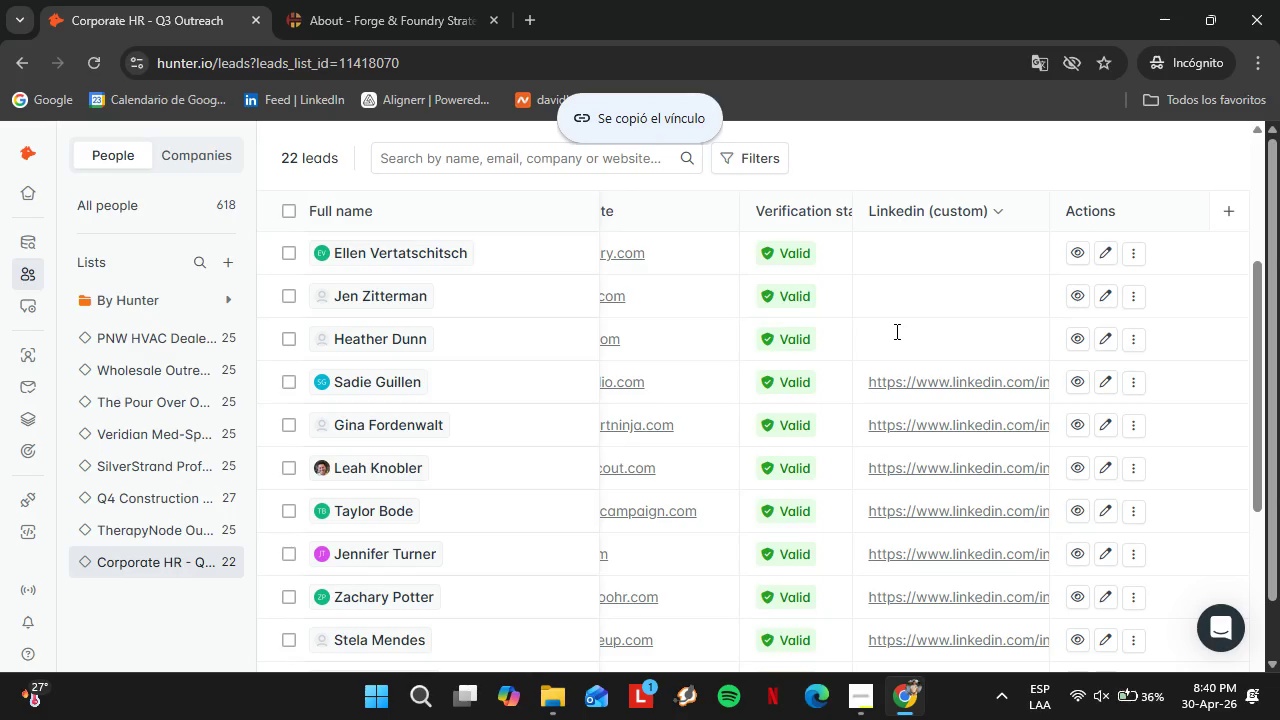 
triple_click([895, 331])
 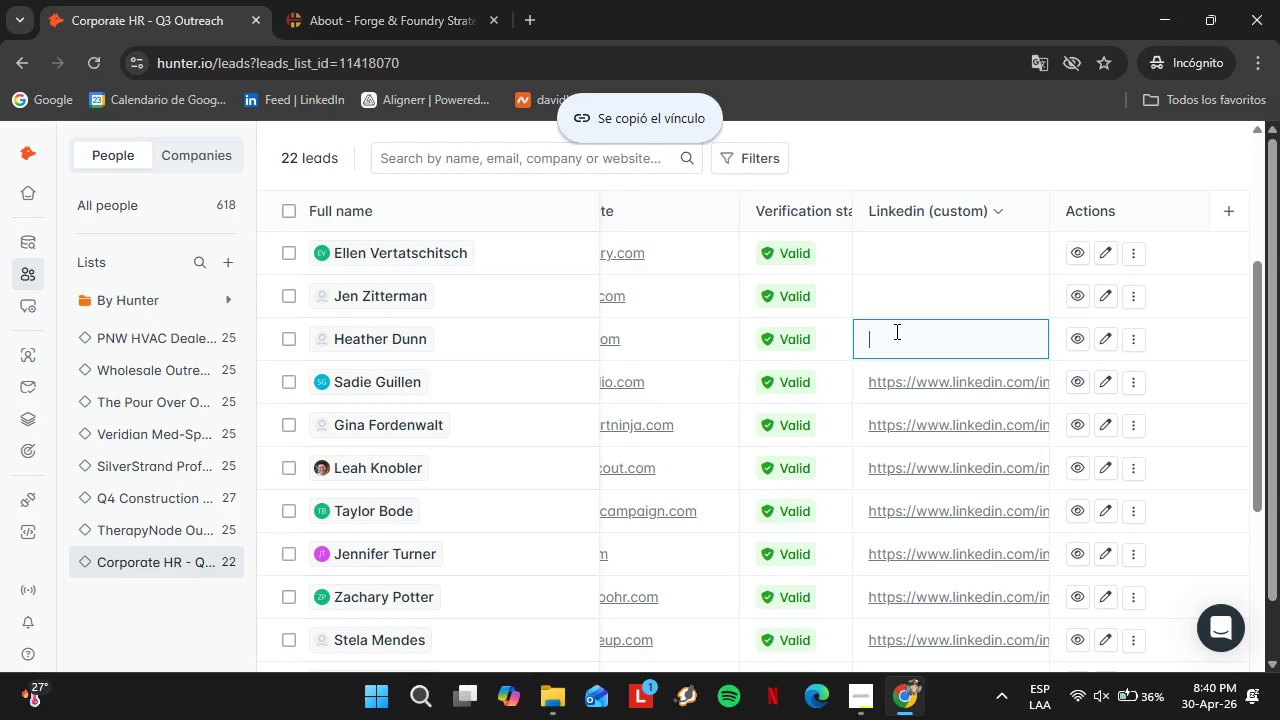 
key(Control+V)
 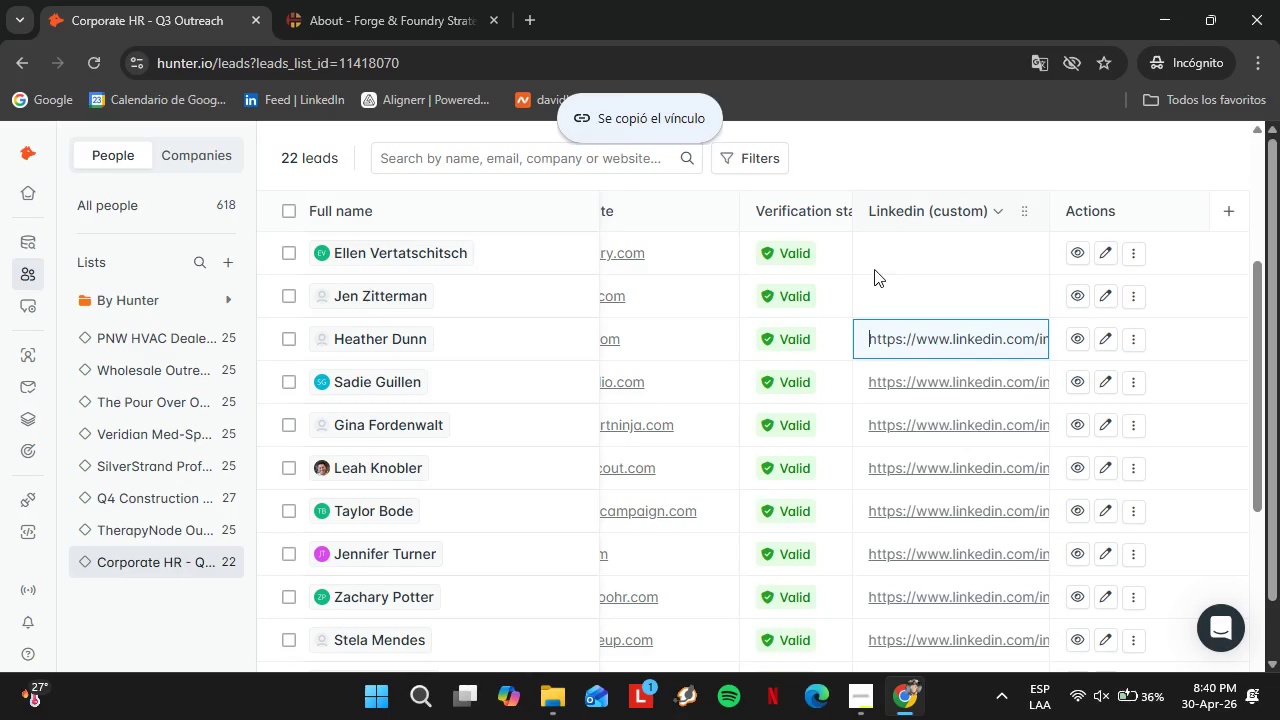 
left_click([376, 287])
 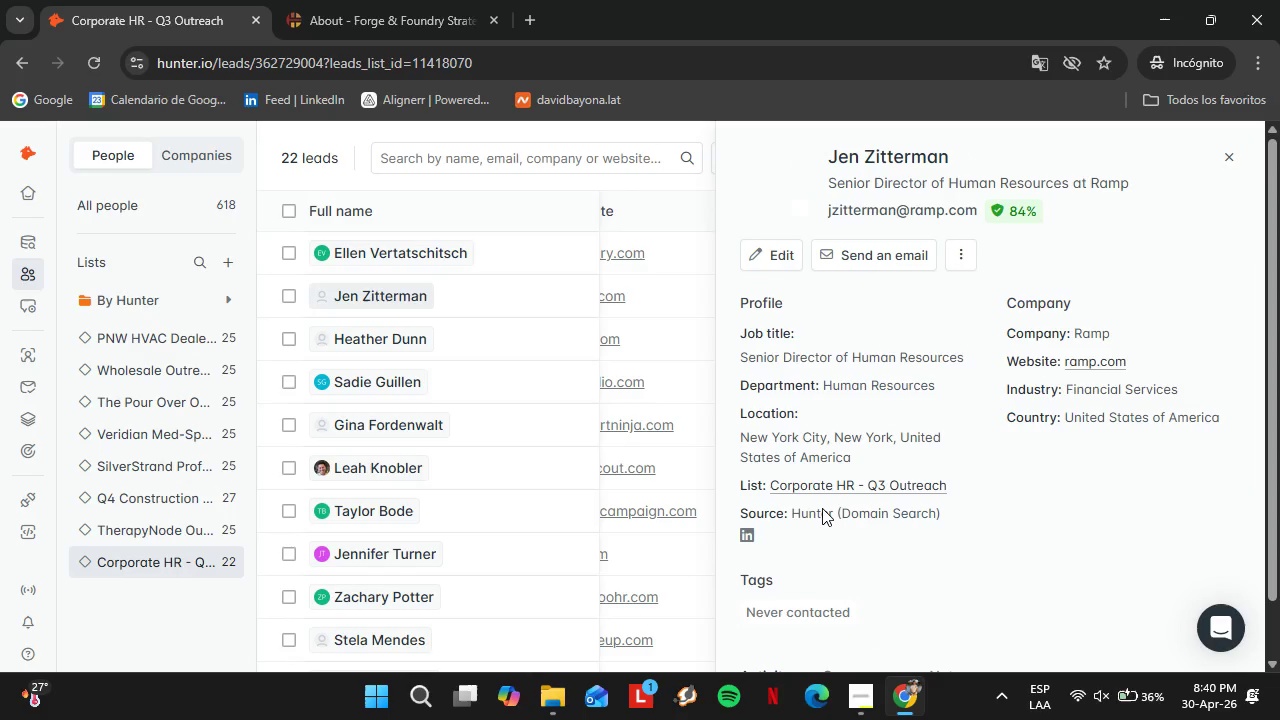 
scroll: coordinate [854, 457], scroll_direction: down, amount: 2.0
 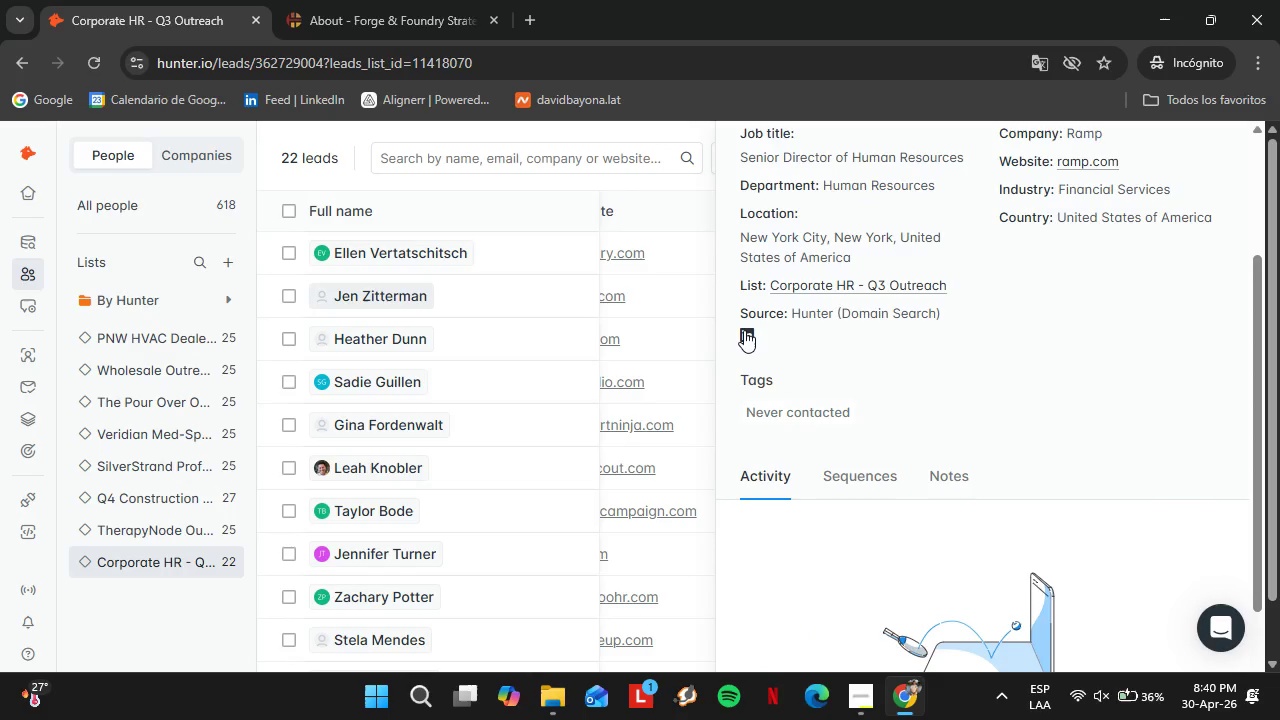 
right_click([744, 330])
 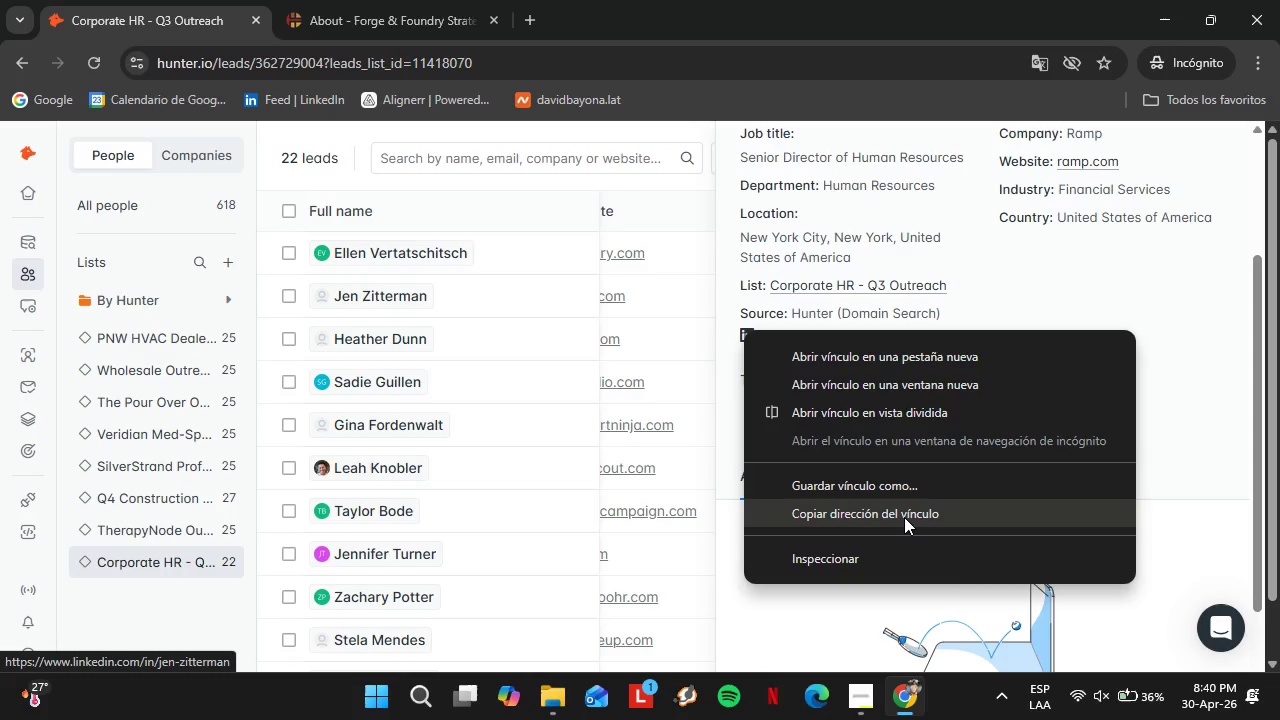 
left_click([904, 517])
 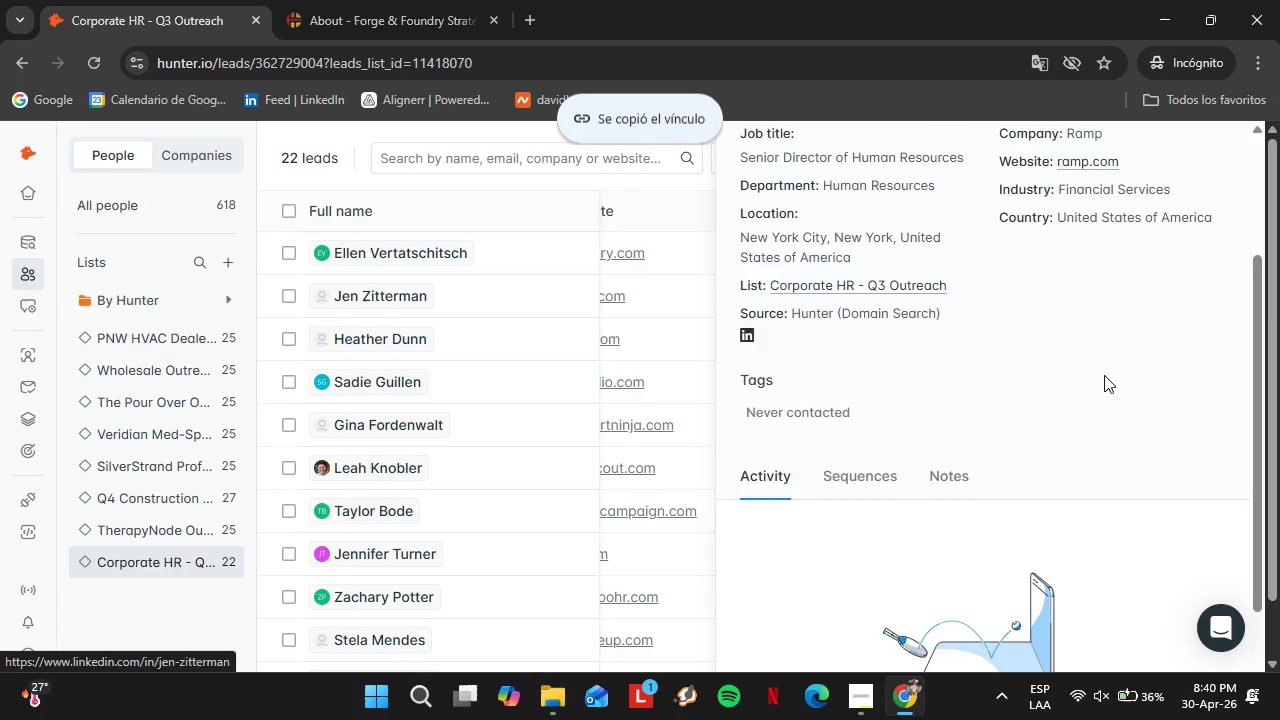 
scroll: coordinate [1104, 375], scroll_direction: up, amount: 2.0
 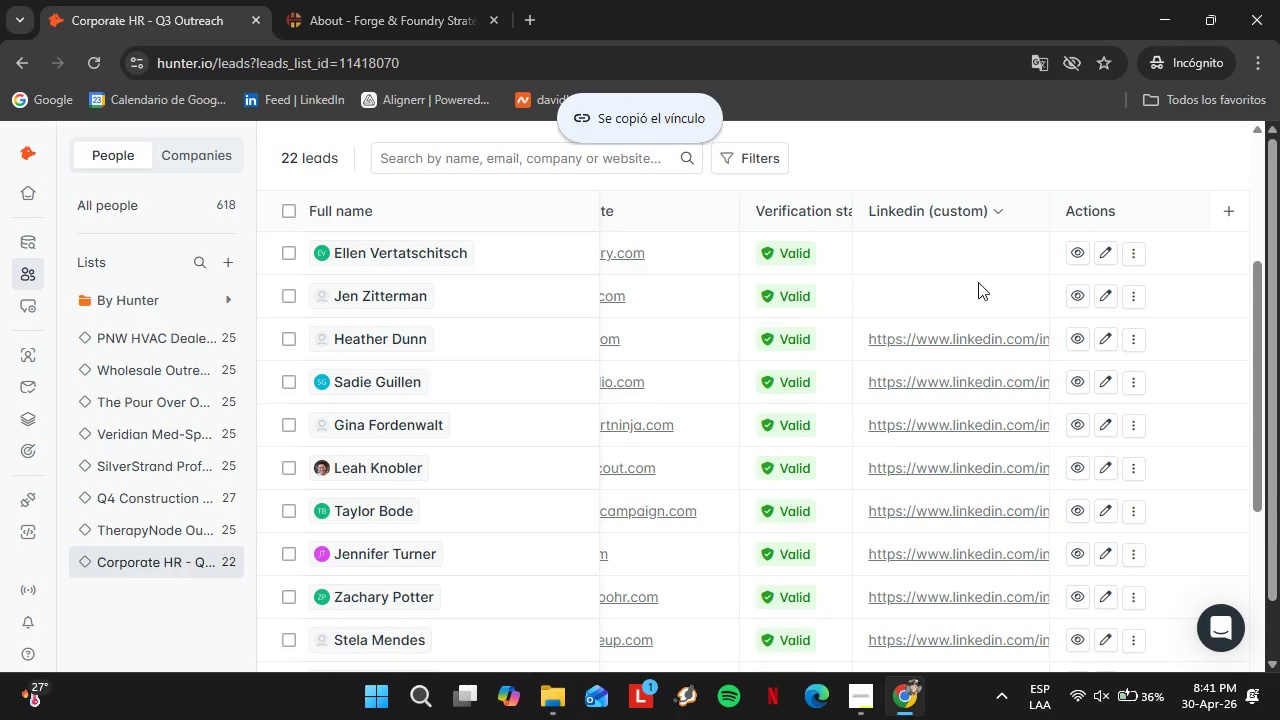 
double_click([949, 291])
 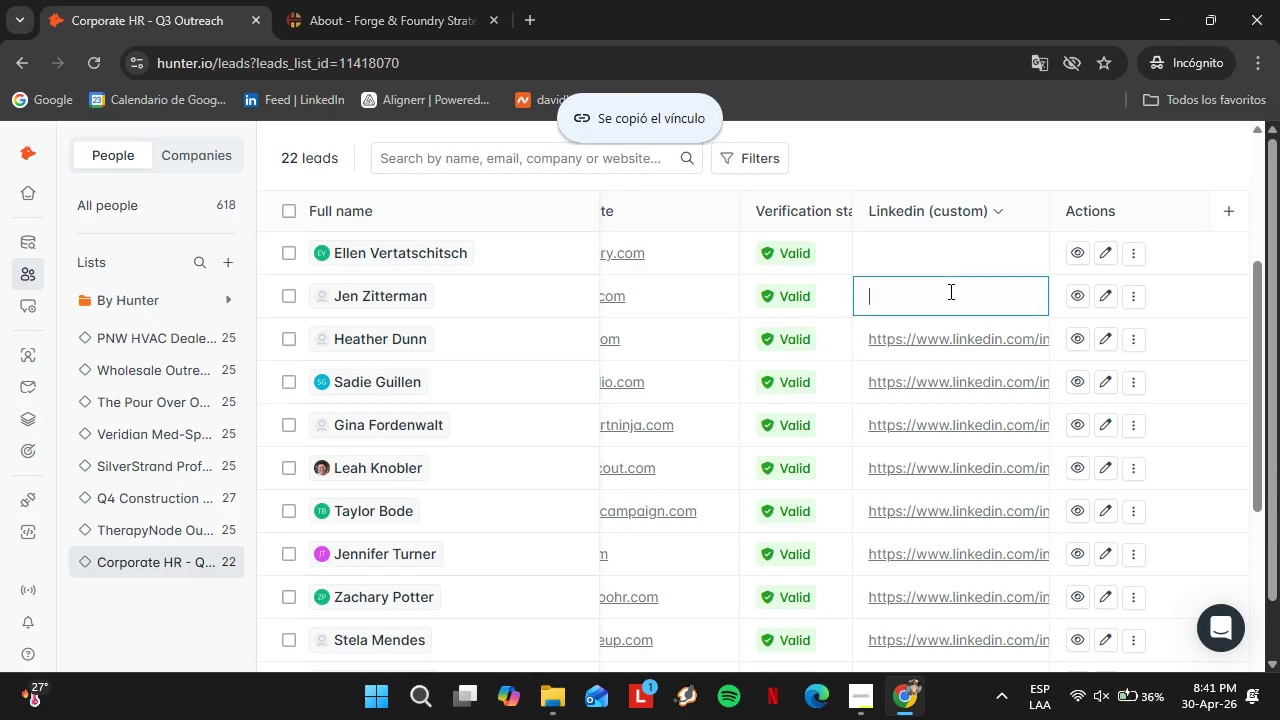 
triple_click([949, 291])
 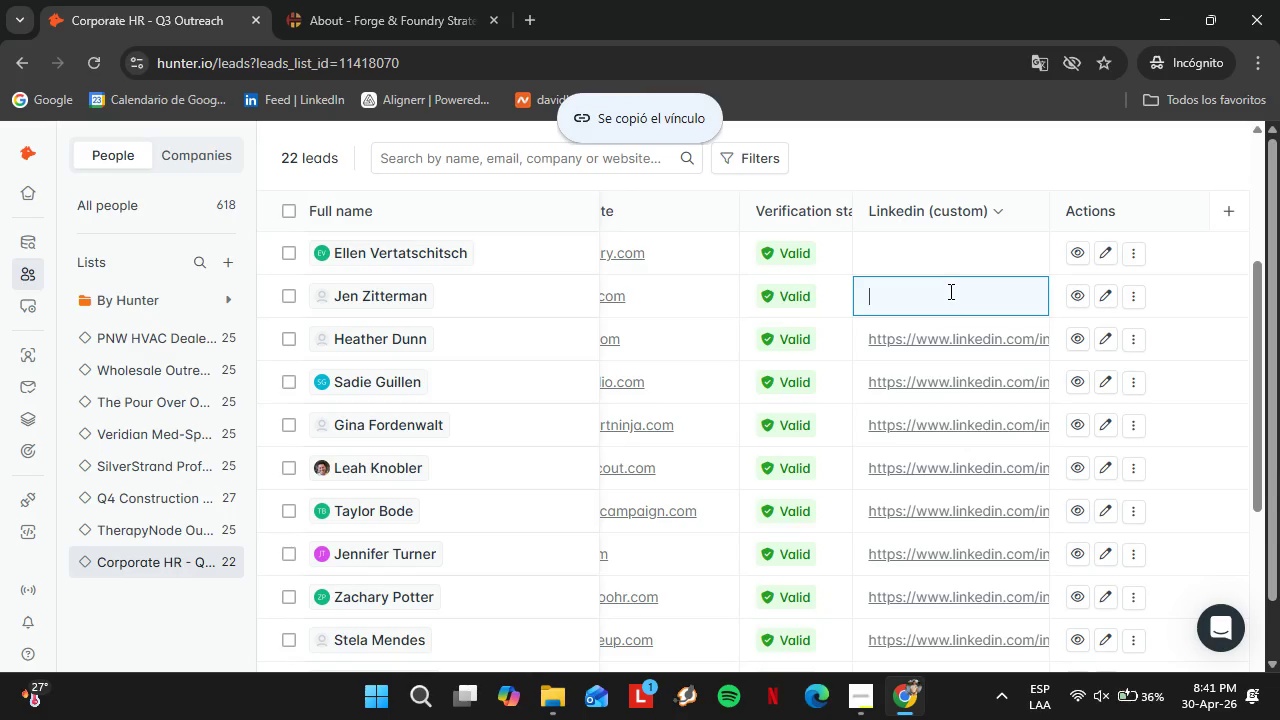 
key(Control+V)
 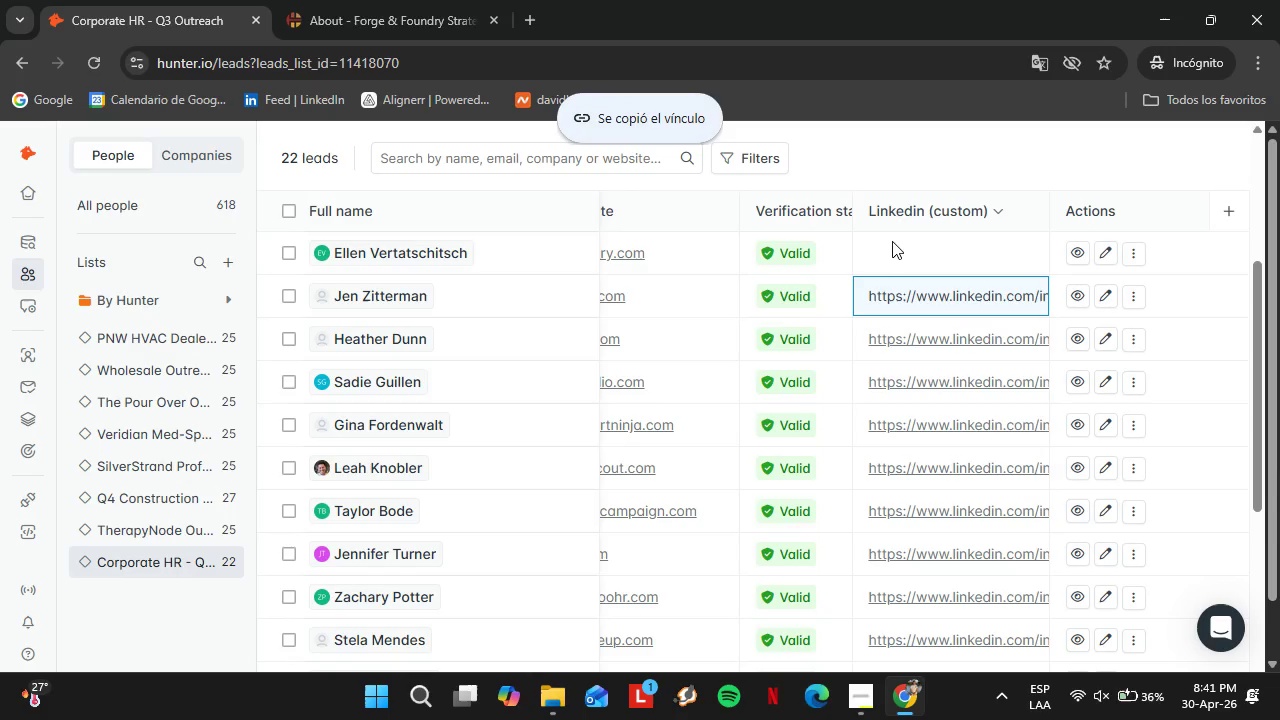 
double_click([892, 241])
 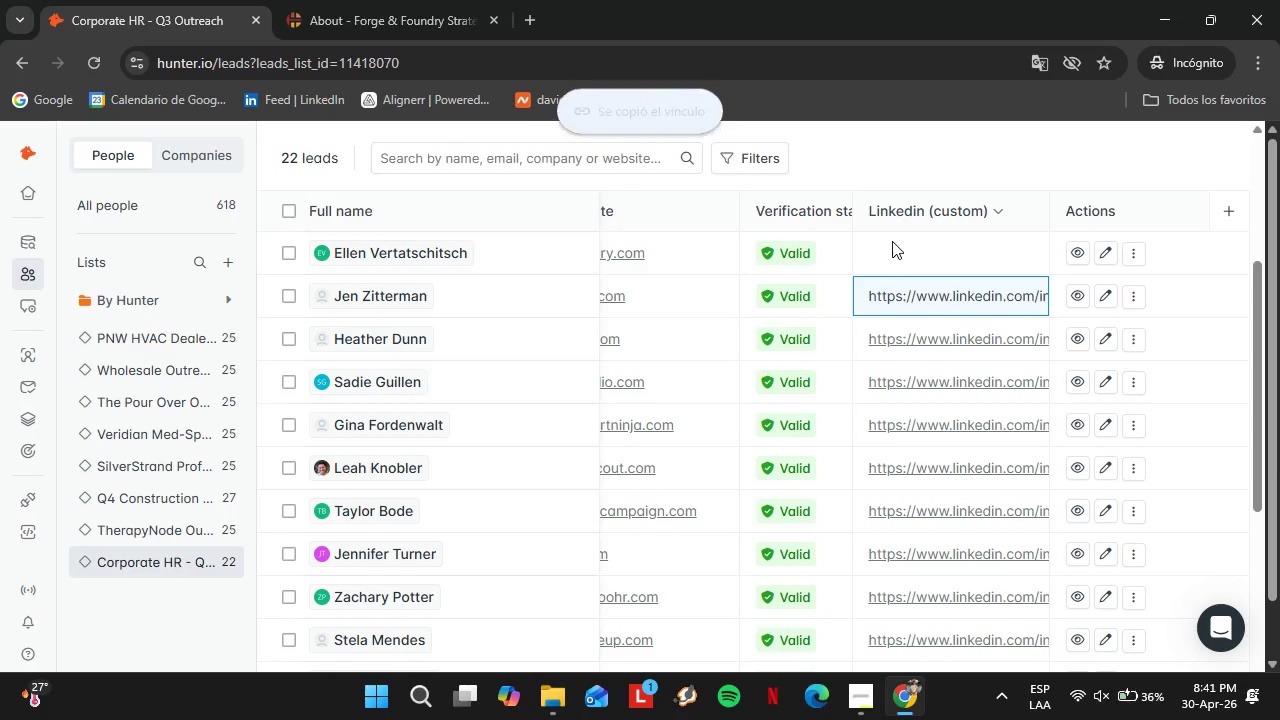 
triple_click([892, 241])
 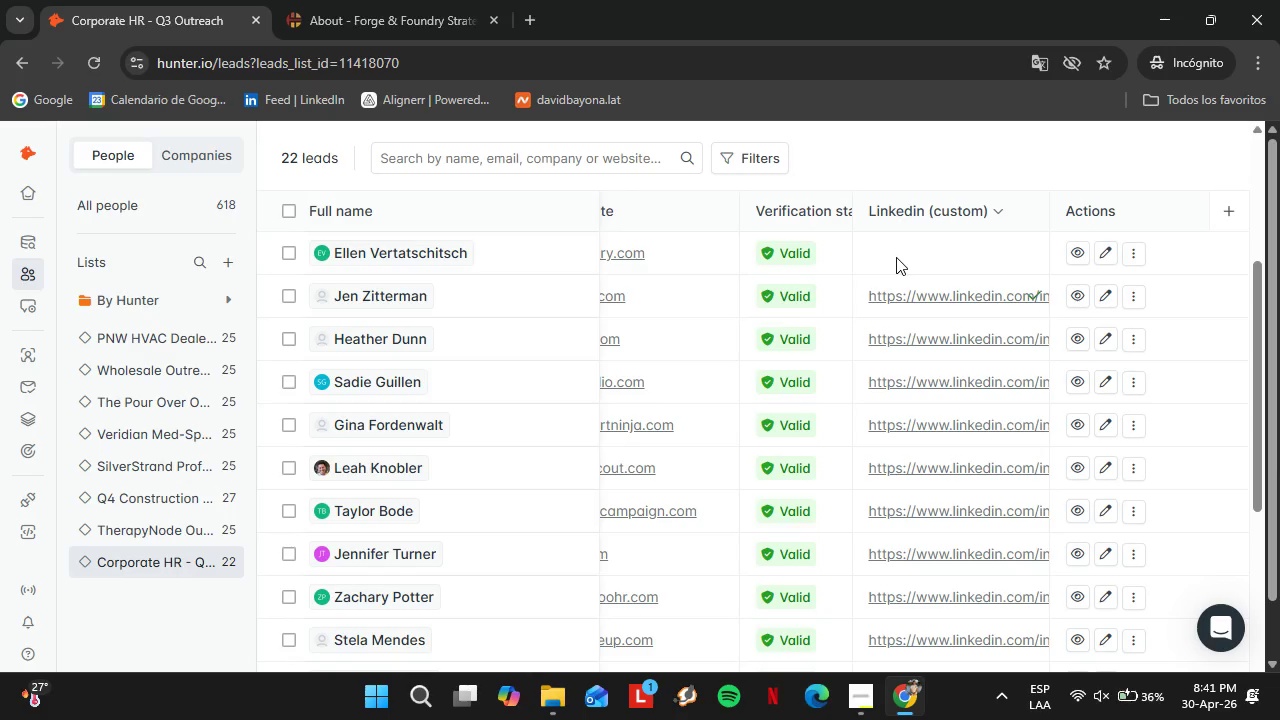 
triple_click([896, 257])
 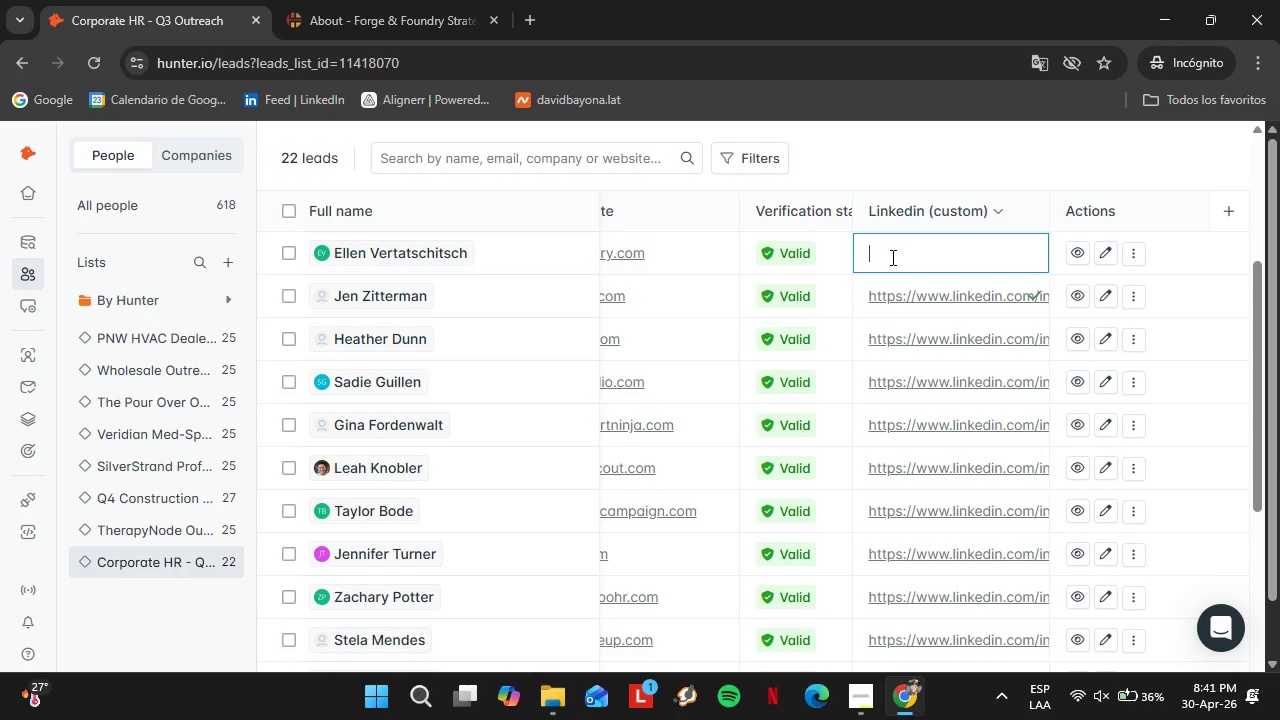 
triple_click([896, 257])
 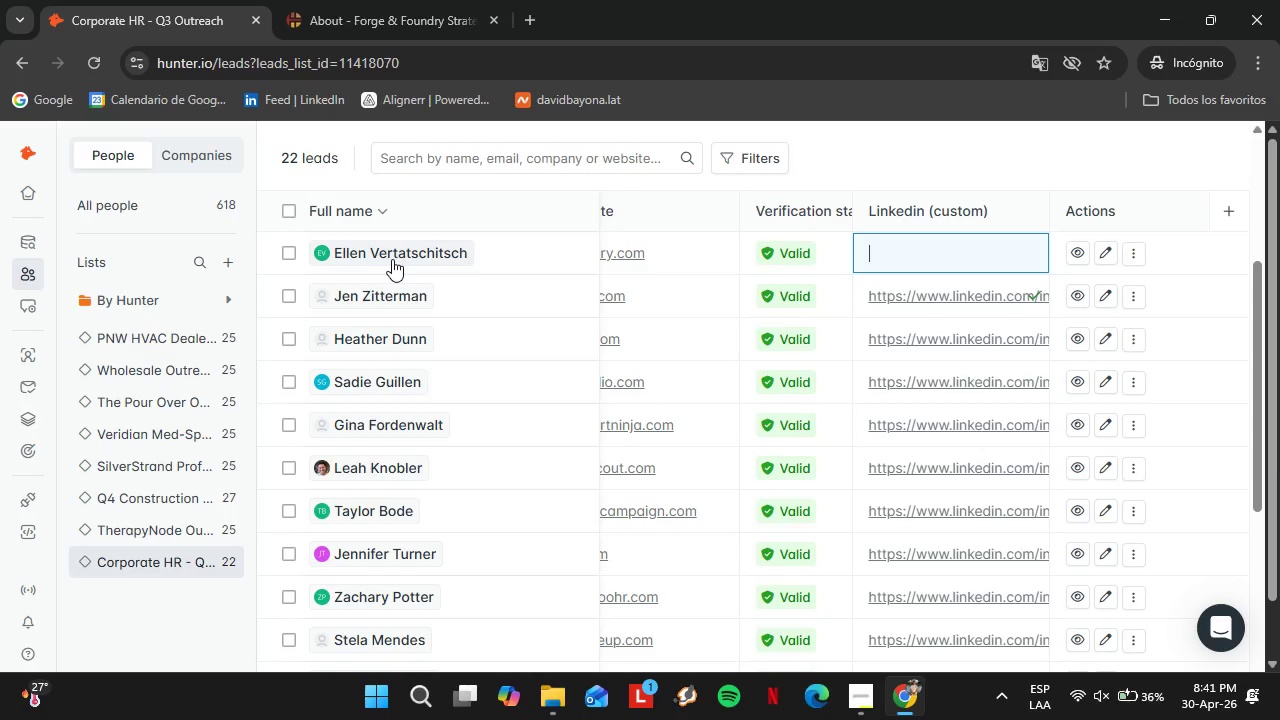 
left_click([392, 259])
 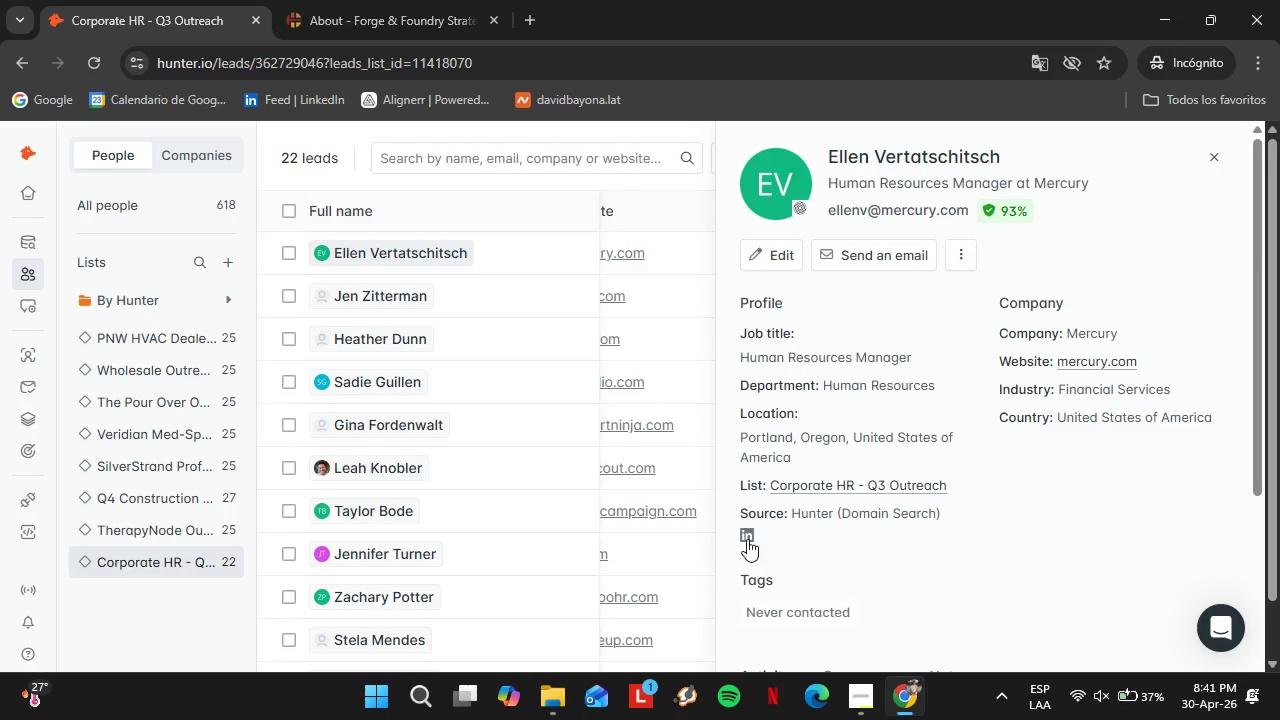 
right_click([745, 537])
 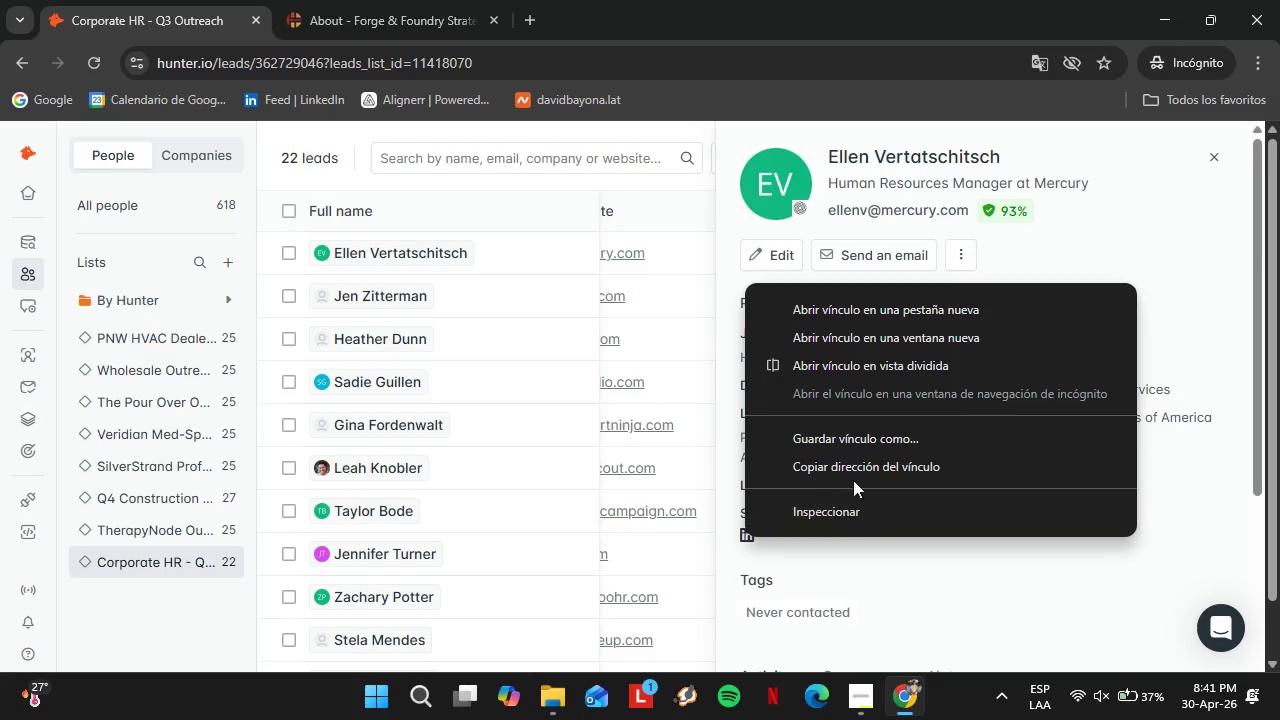 
left_click([845, 461])
 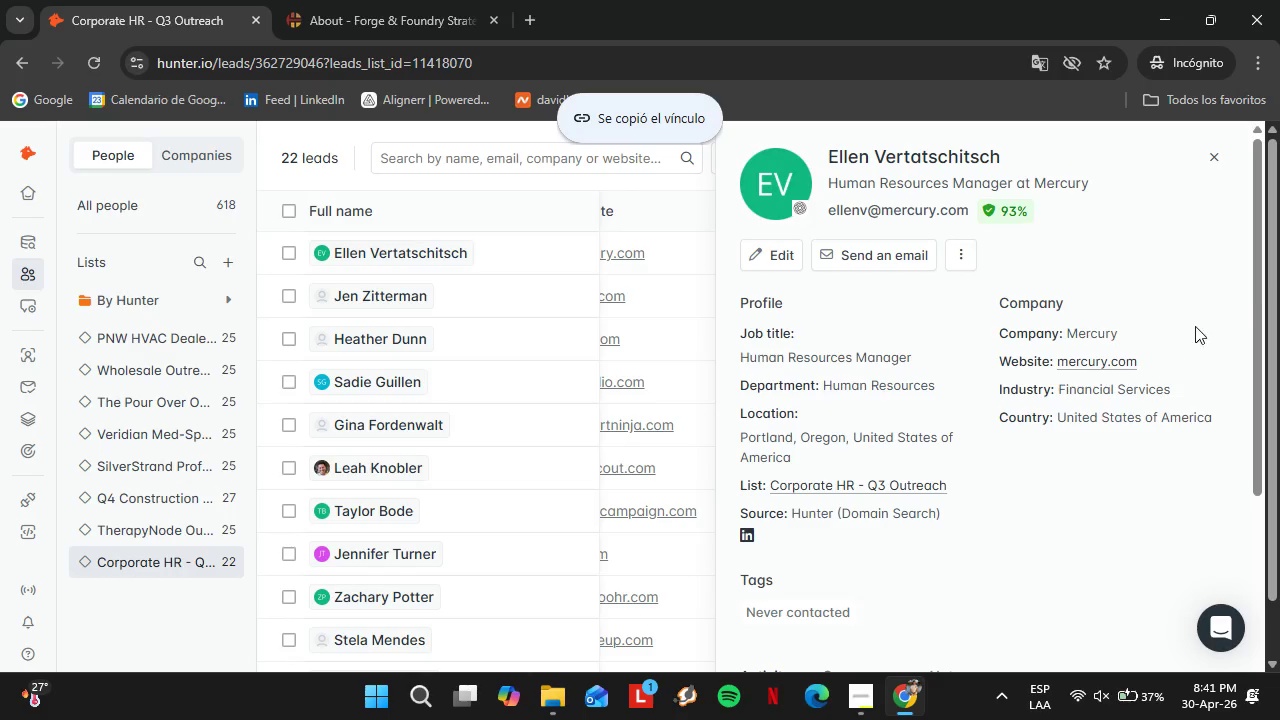 
left_click([1215, 165])
 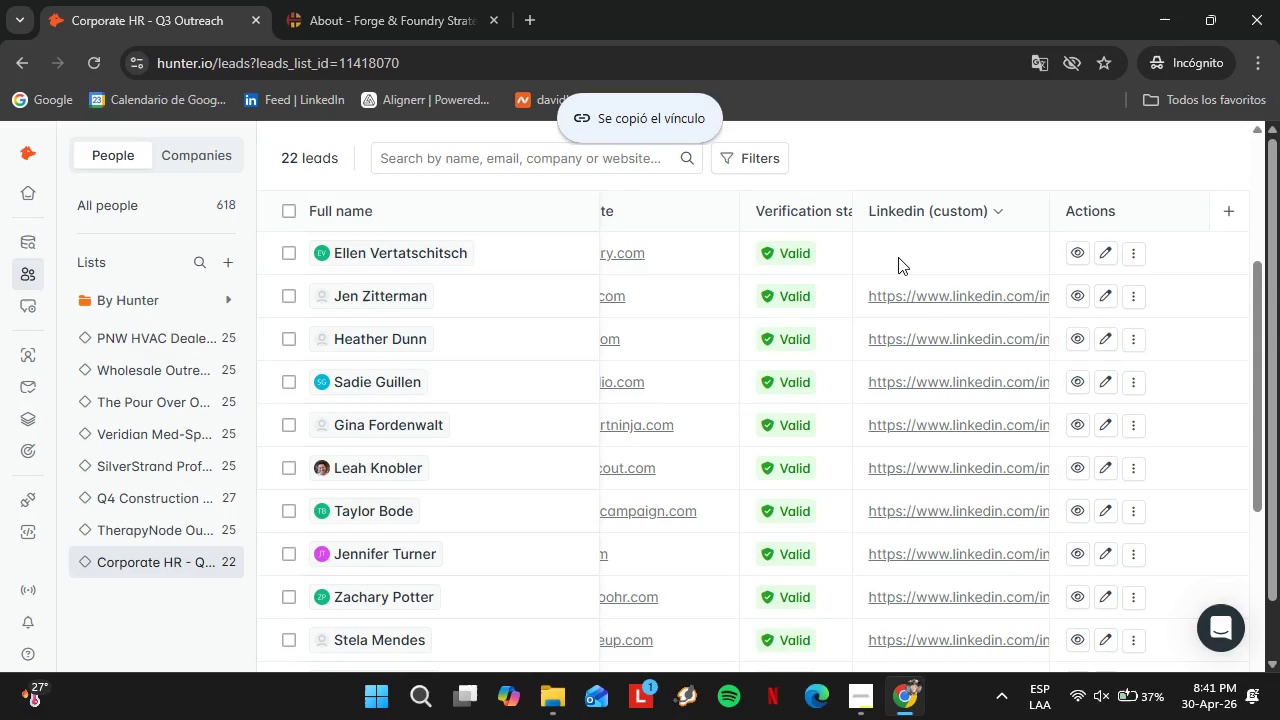 
double_click([898, 257])
 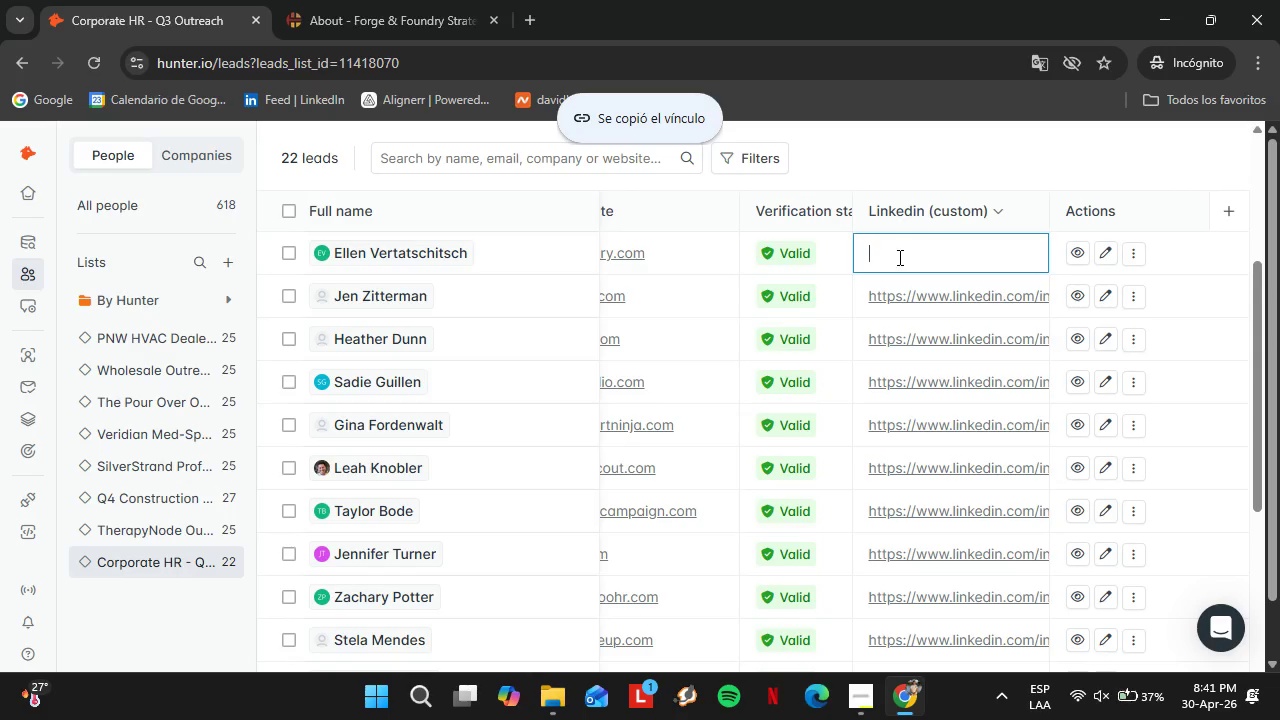 
triple_click([898, 257])
 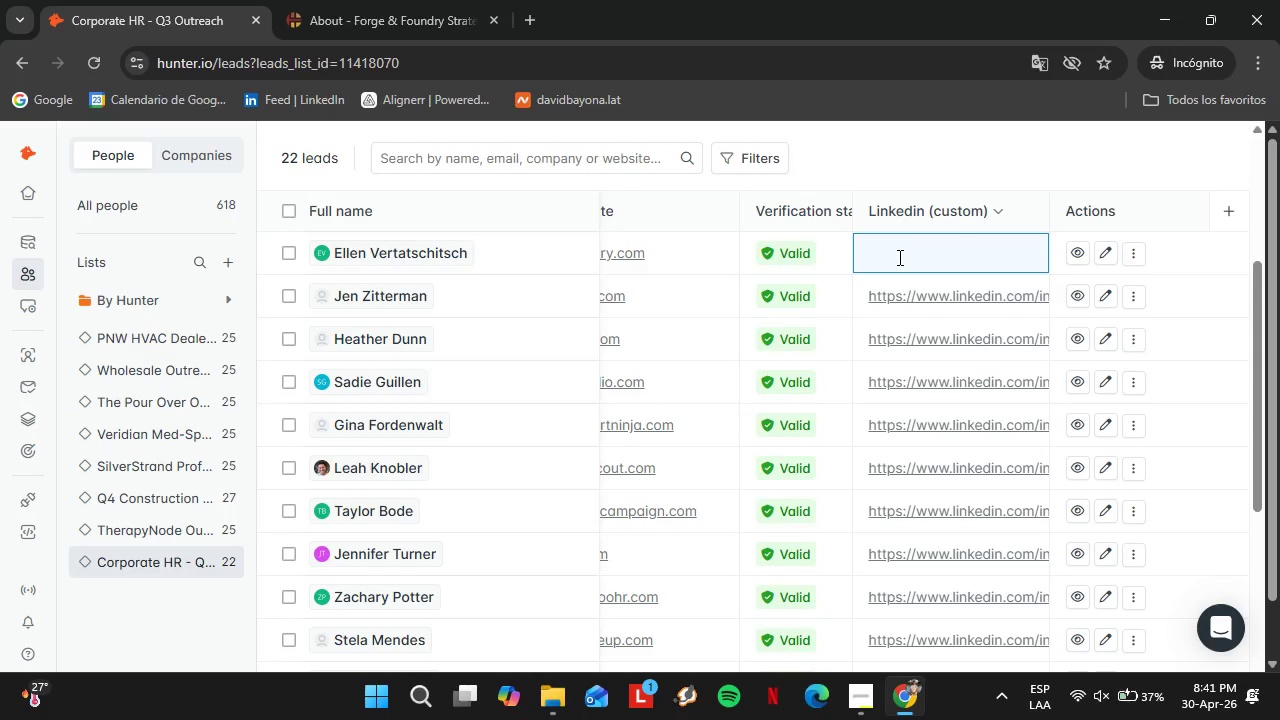 
key(Control+C)
 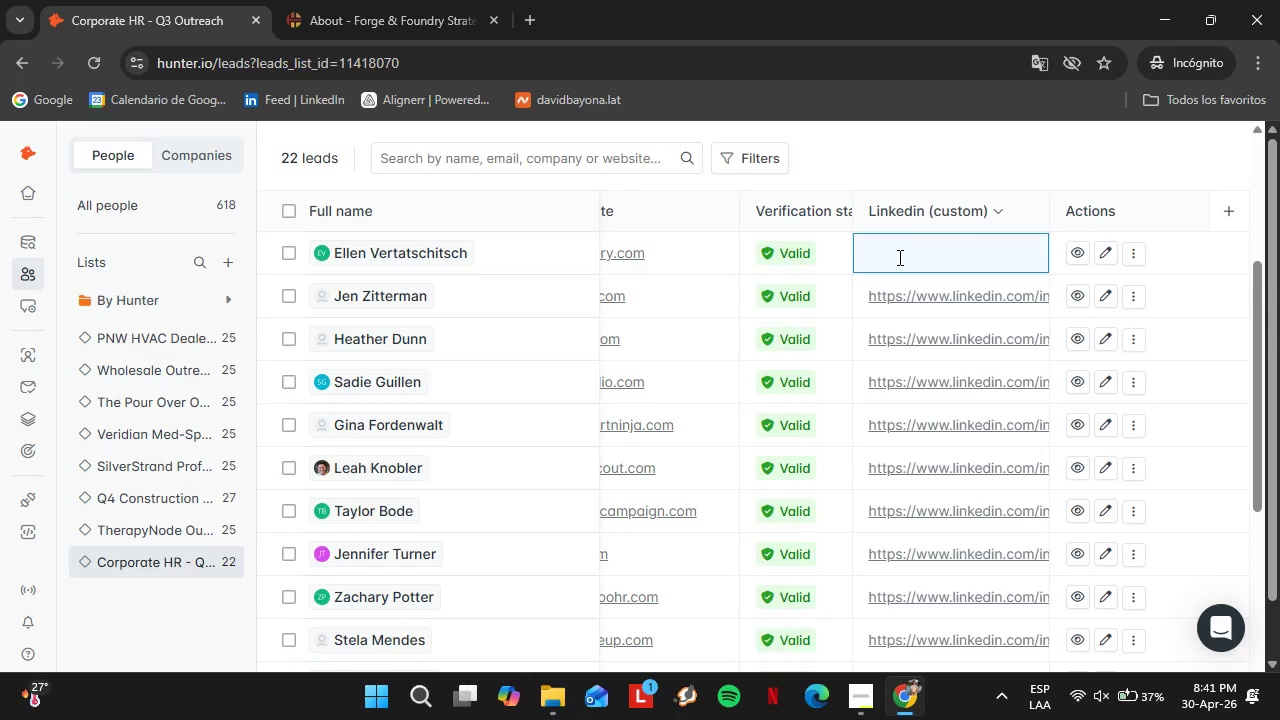 
key(Control+V)
 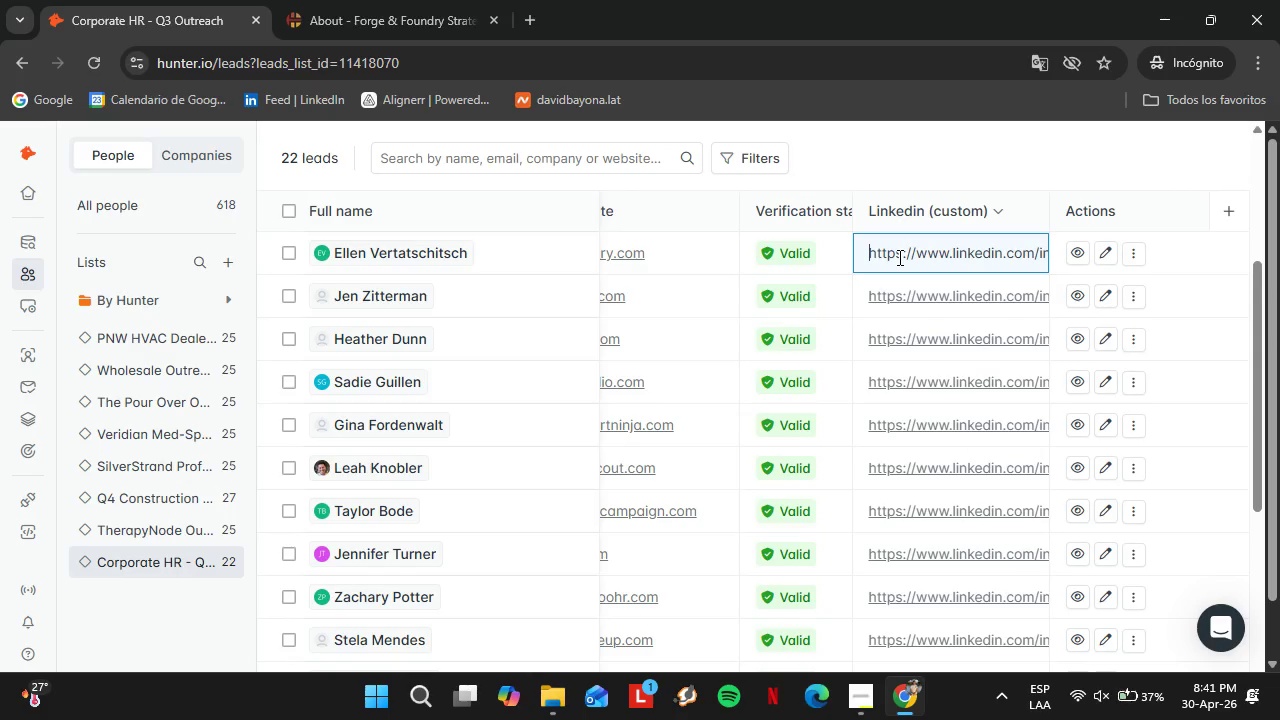 
key(Enter)
 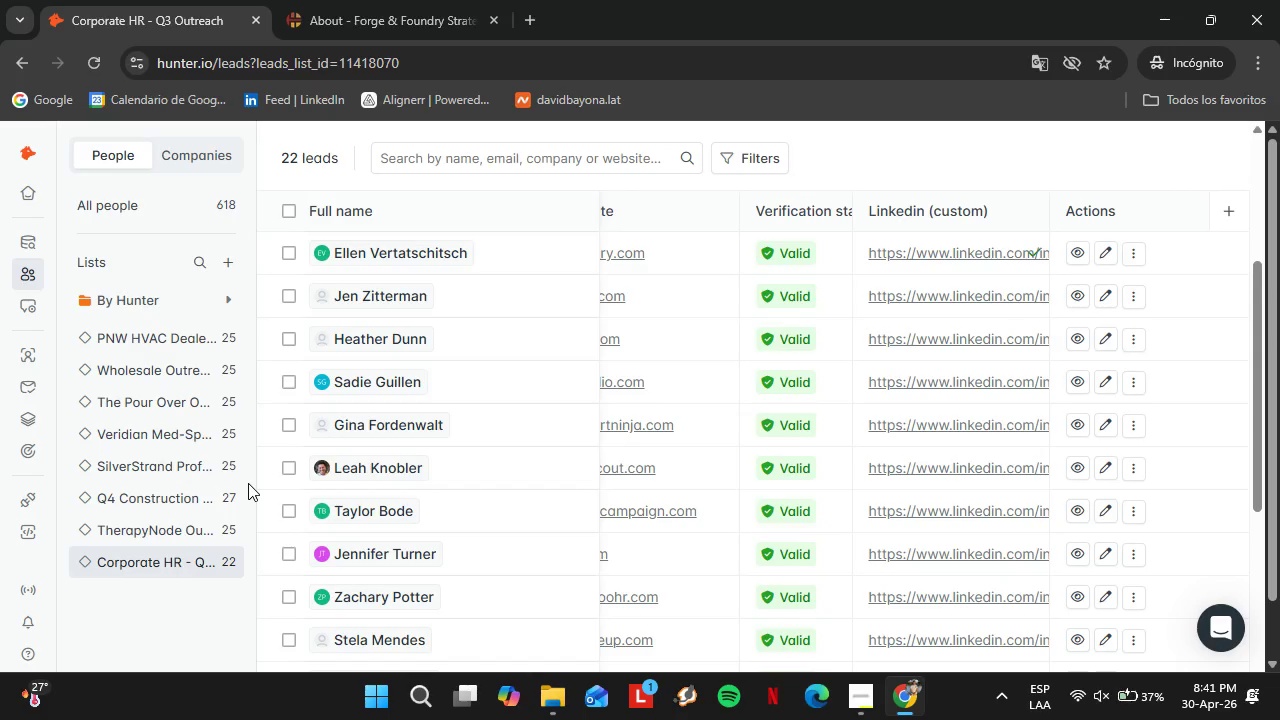 
wait(5.06)
 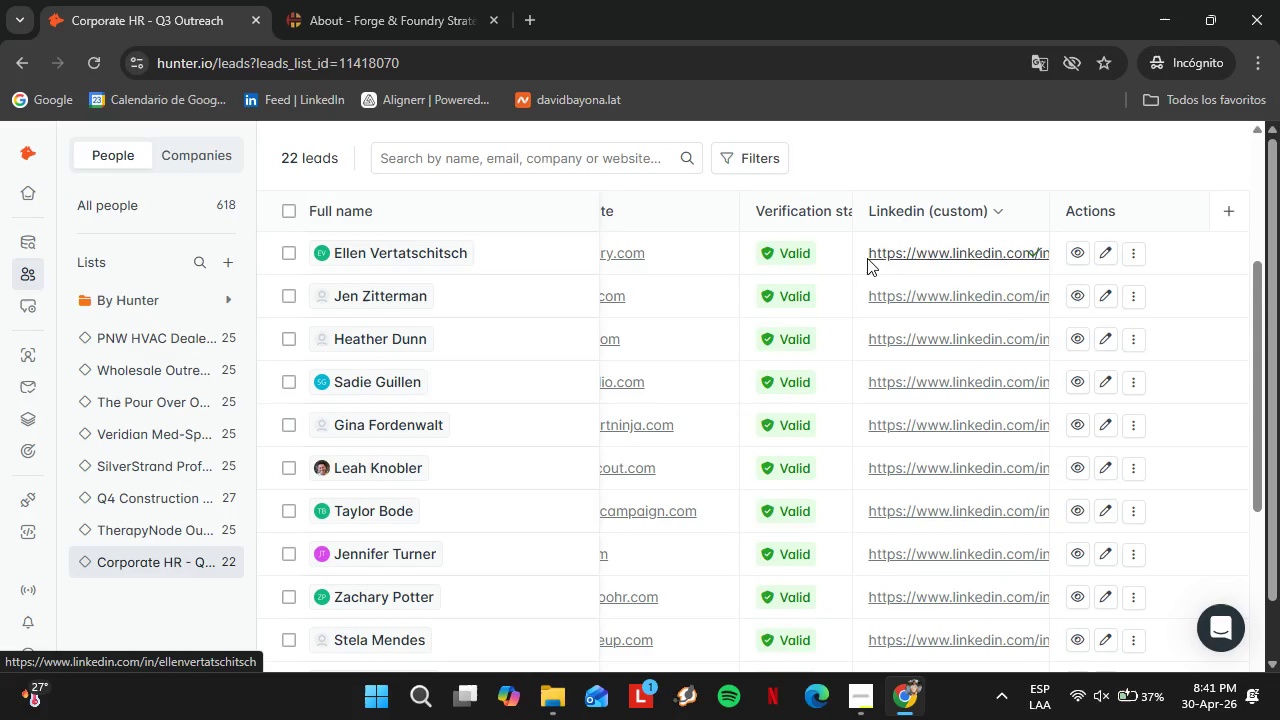 
left_click([186, 529])
 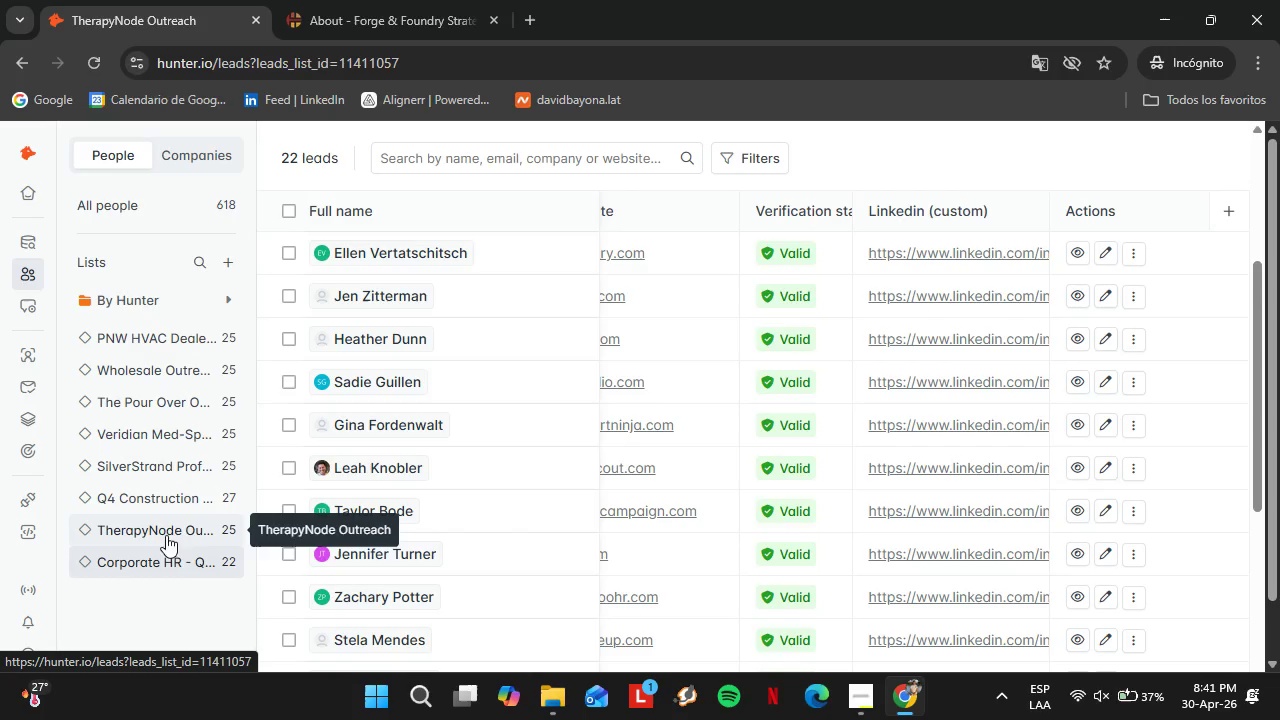 
left_click([179, 554])
 